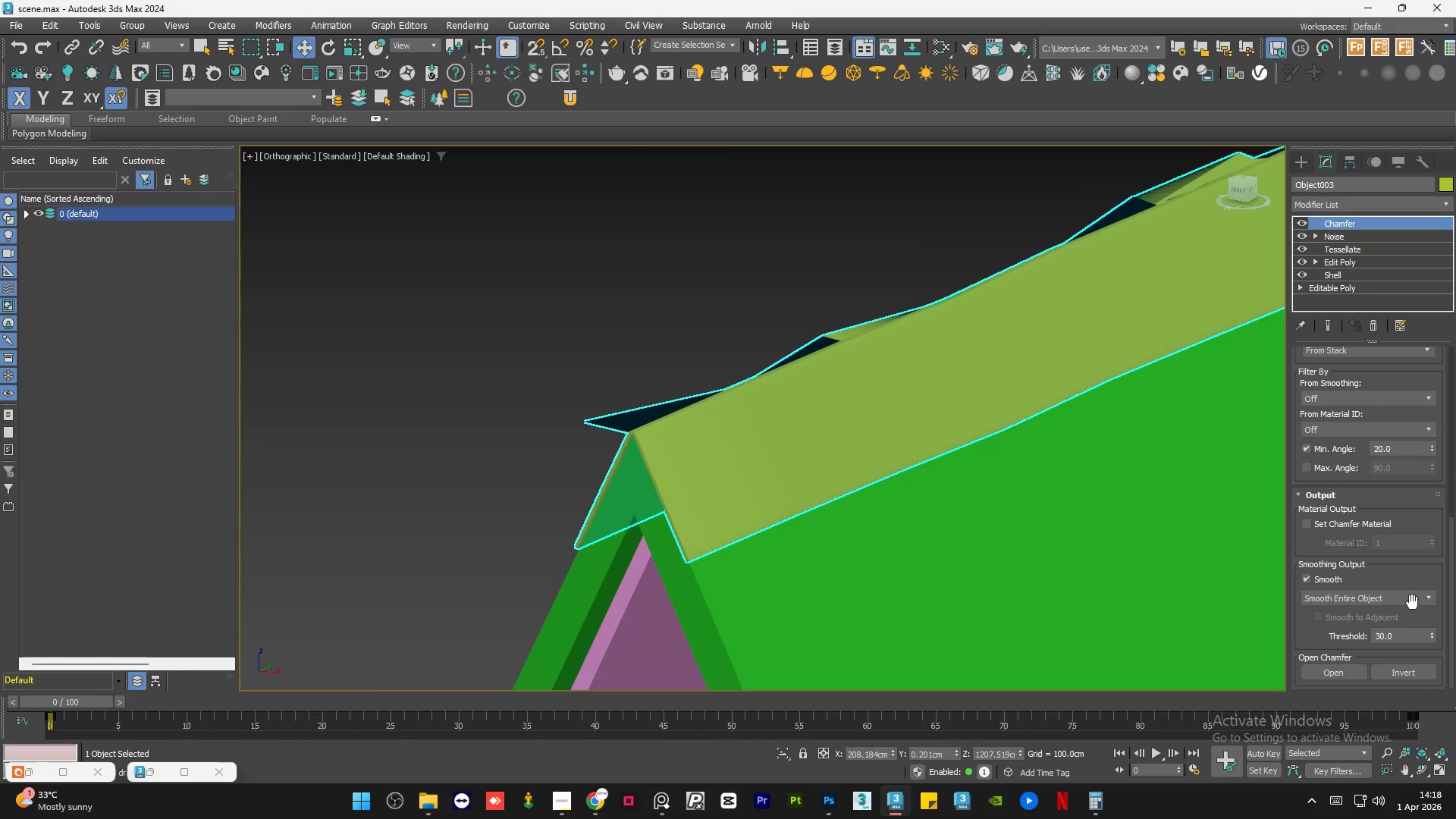 
left_click([1413, 601])
 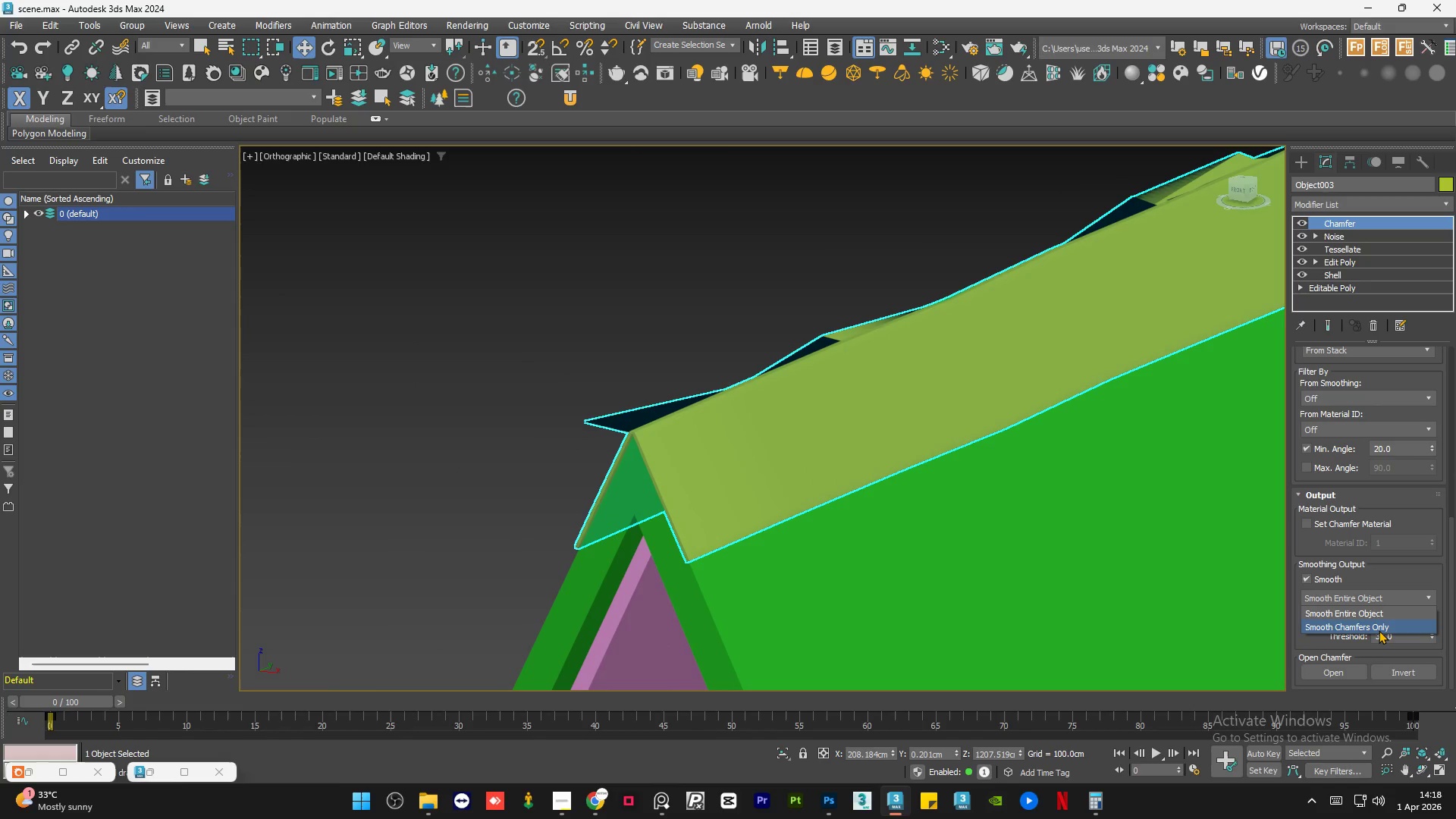 
left_click([1379, 630])
 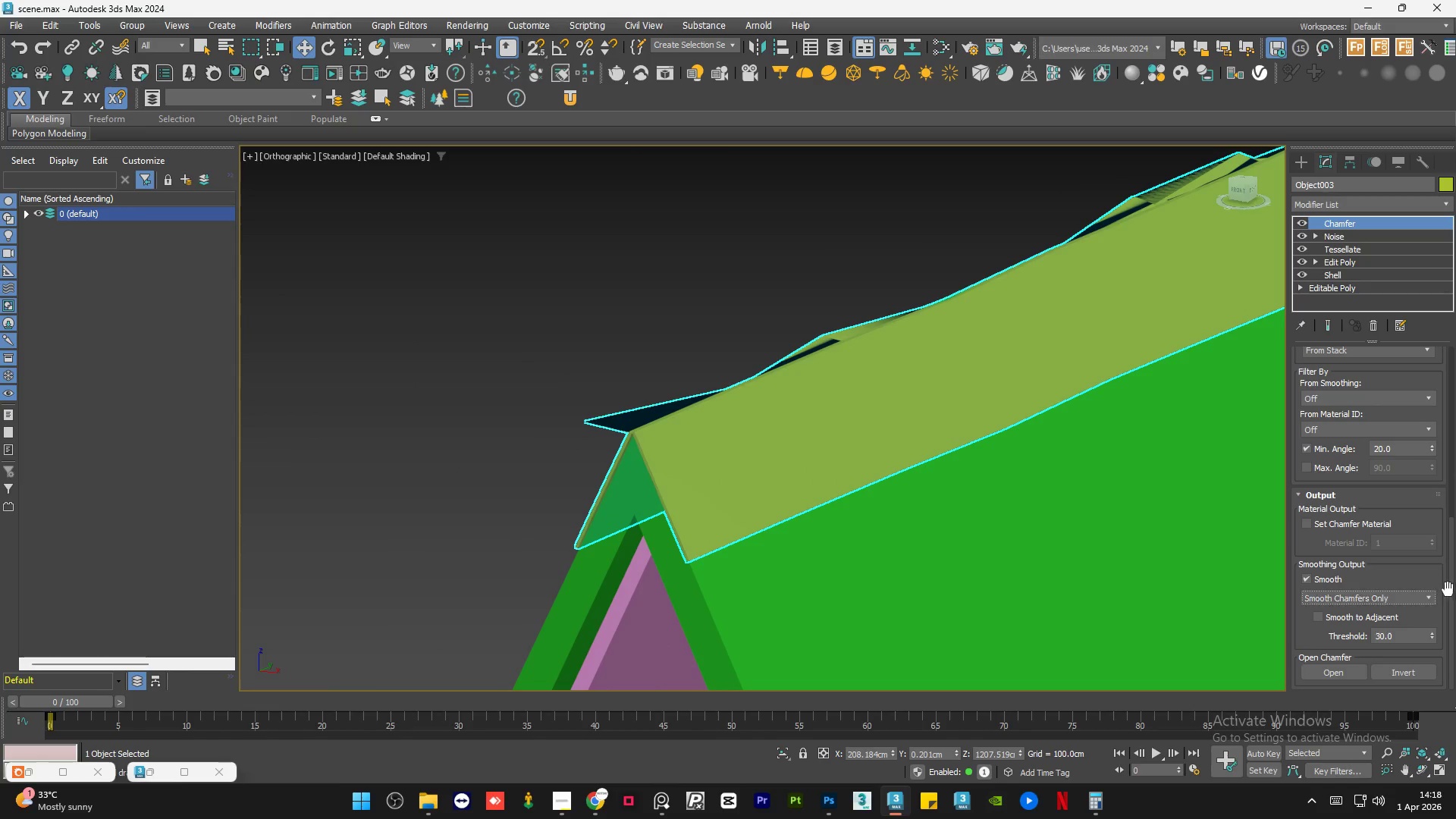 
left_click_drag(start_coordinate=[1449, 589], to_coordinate=[1455, 384])
 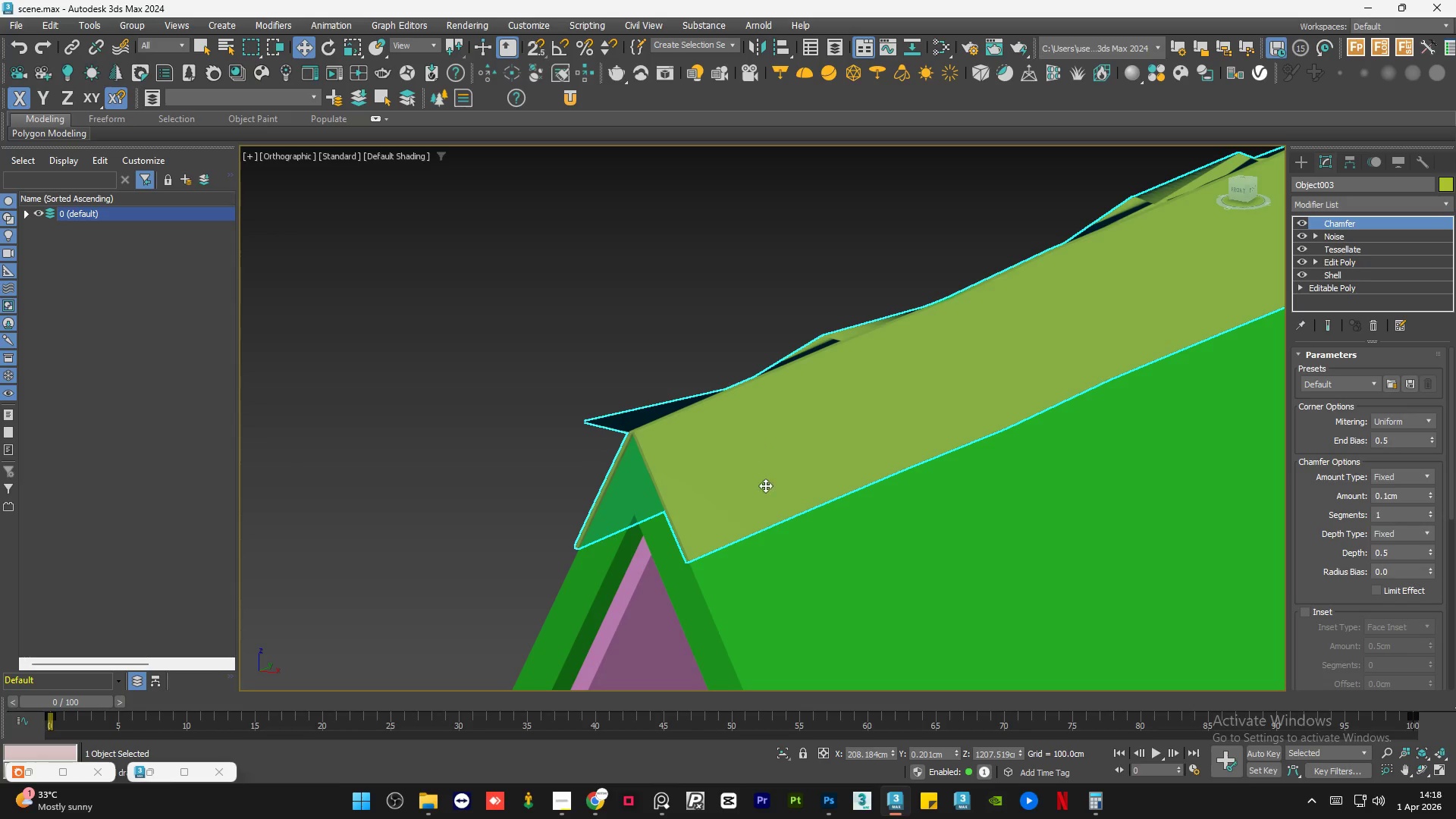 
scroll: coordinate [725, 554], scroll_direction: up, amount: 7.0
 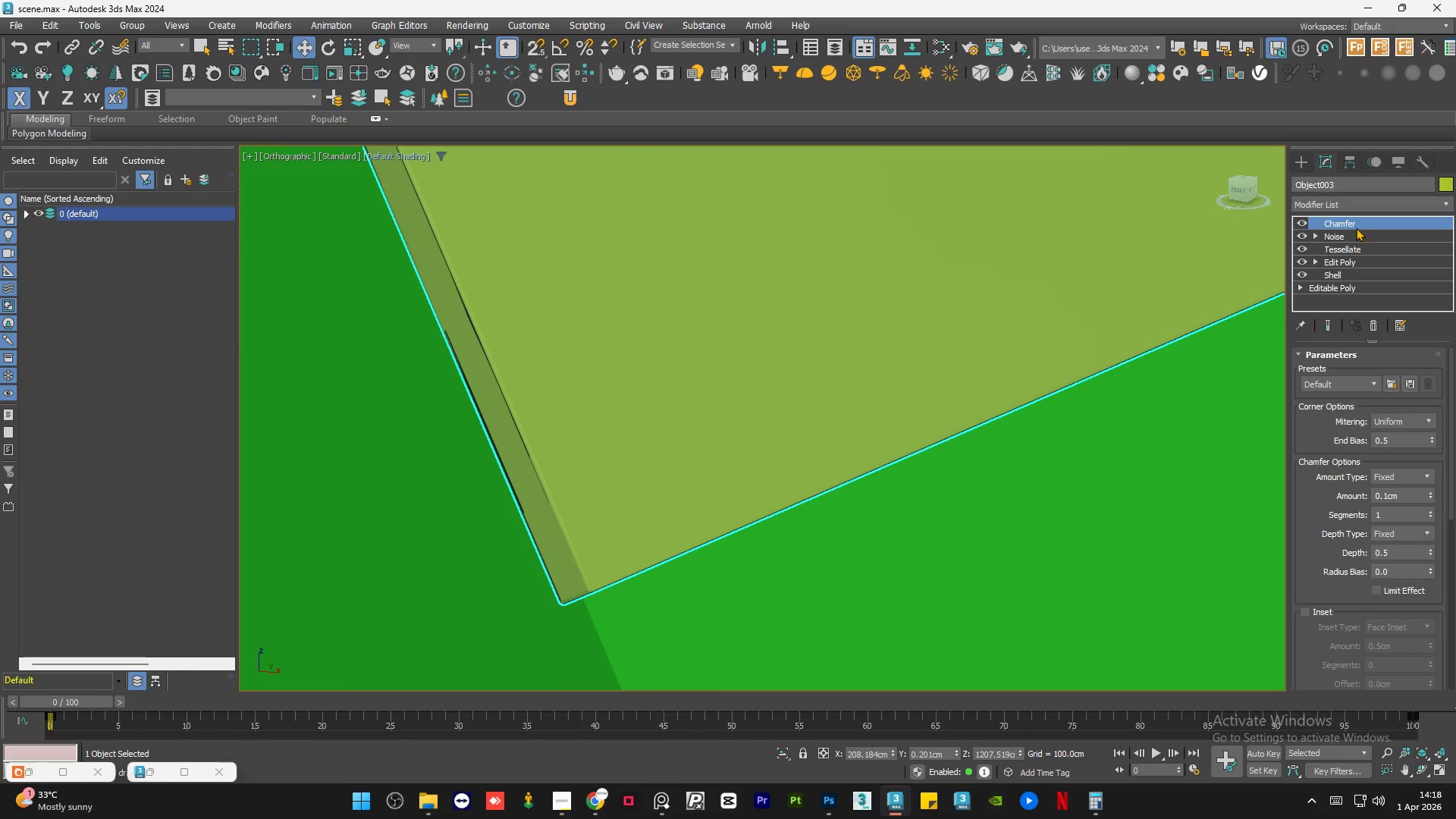 
right_click([1362, 219])
 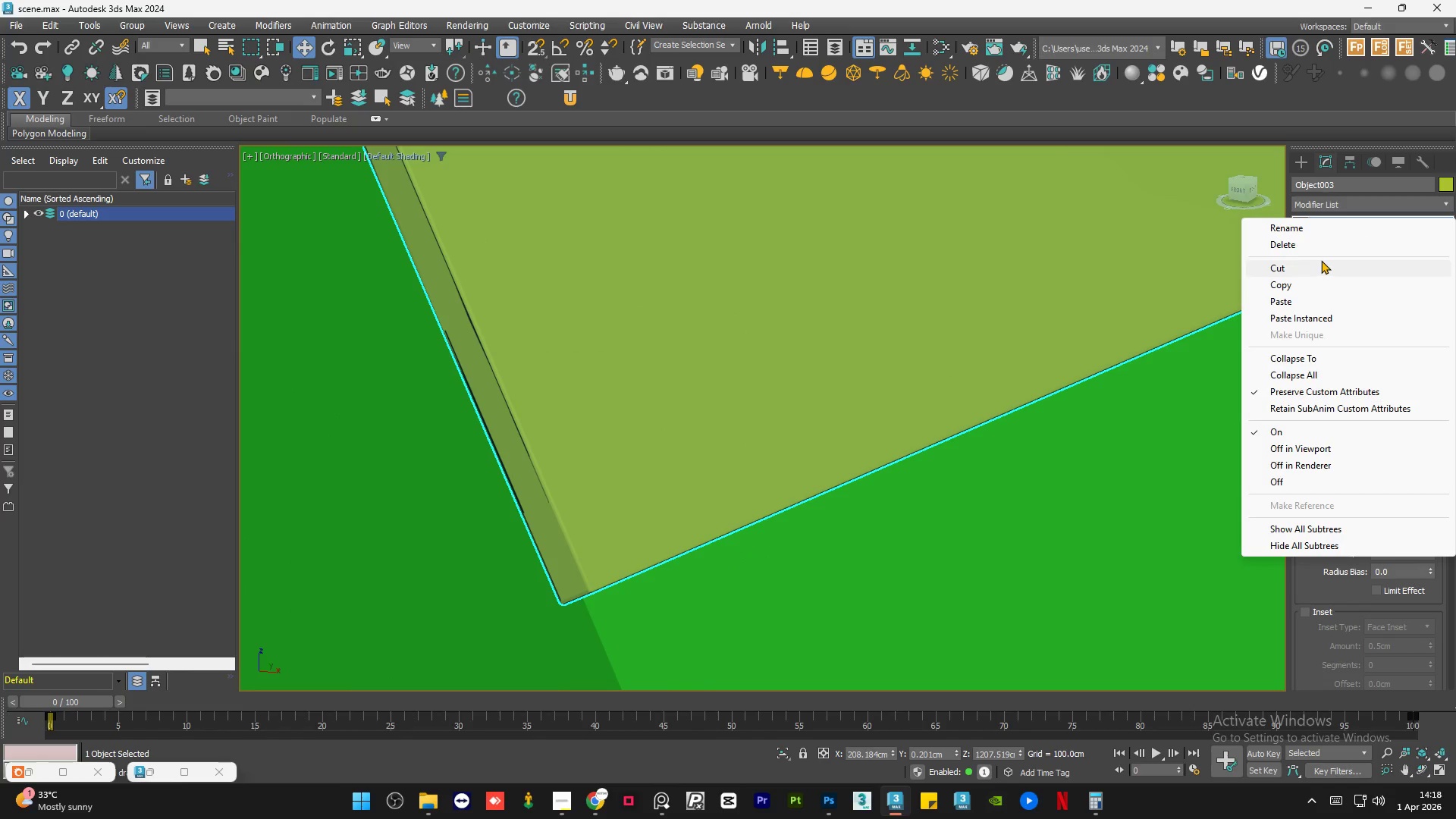 
left_click([1327, 251])
 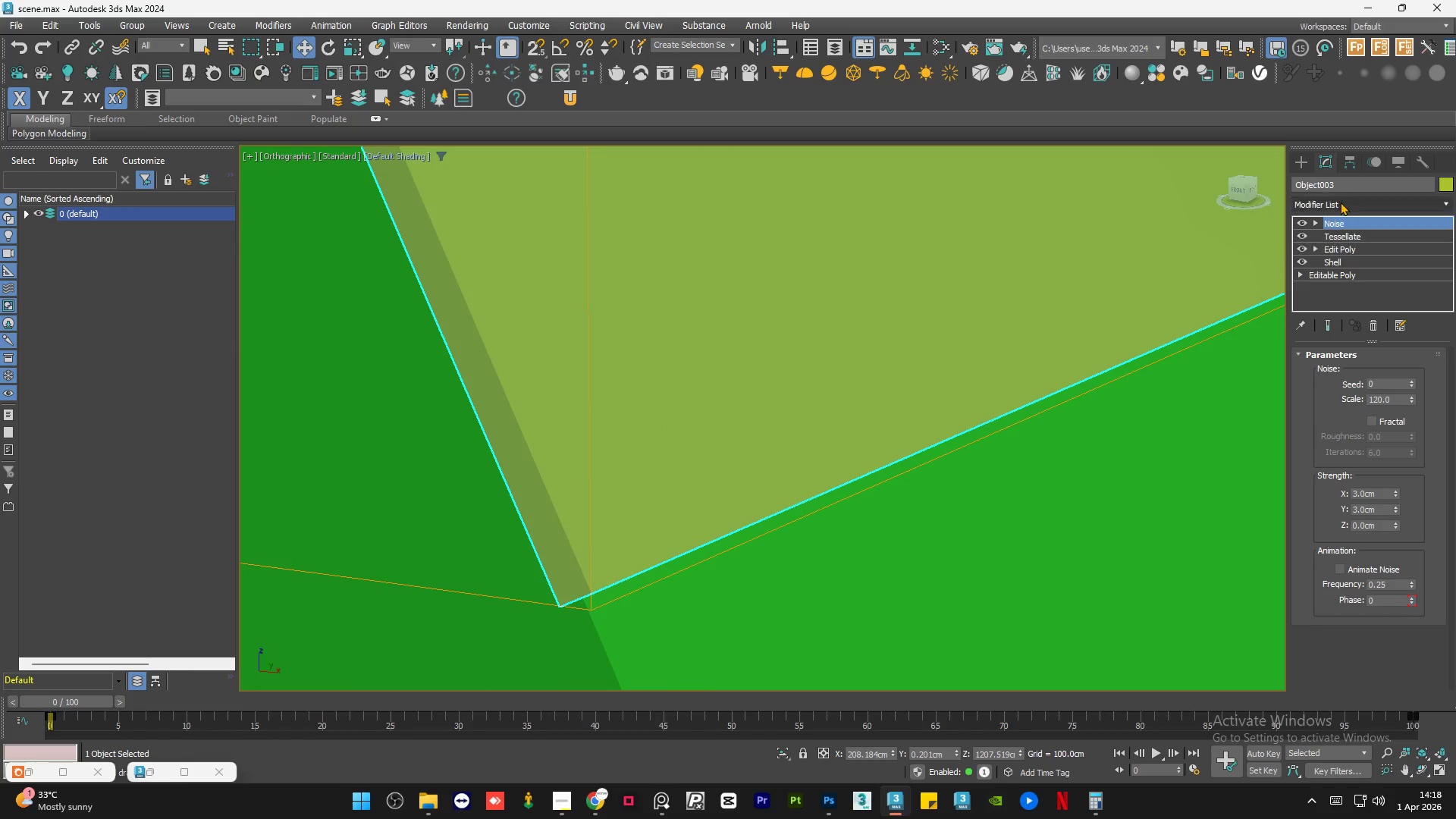 
left_click([1340, 201])
 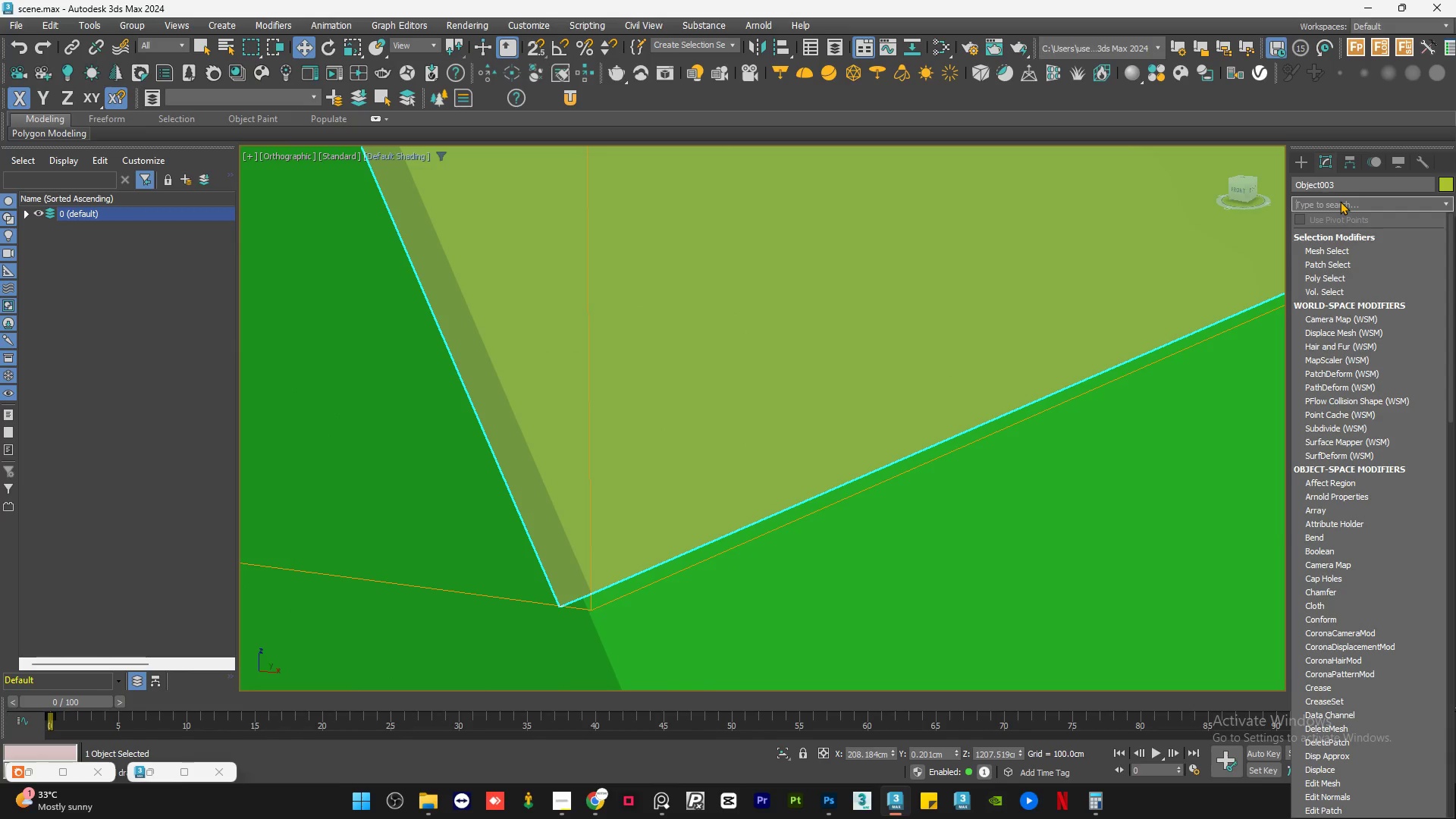 
type(mes)
 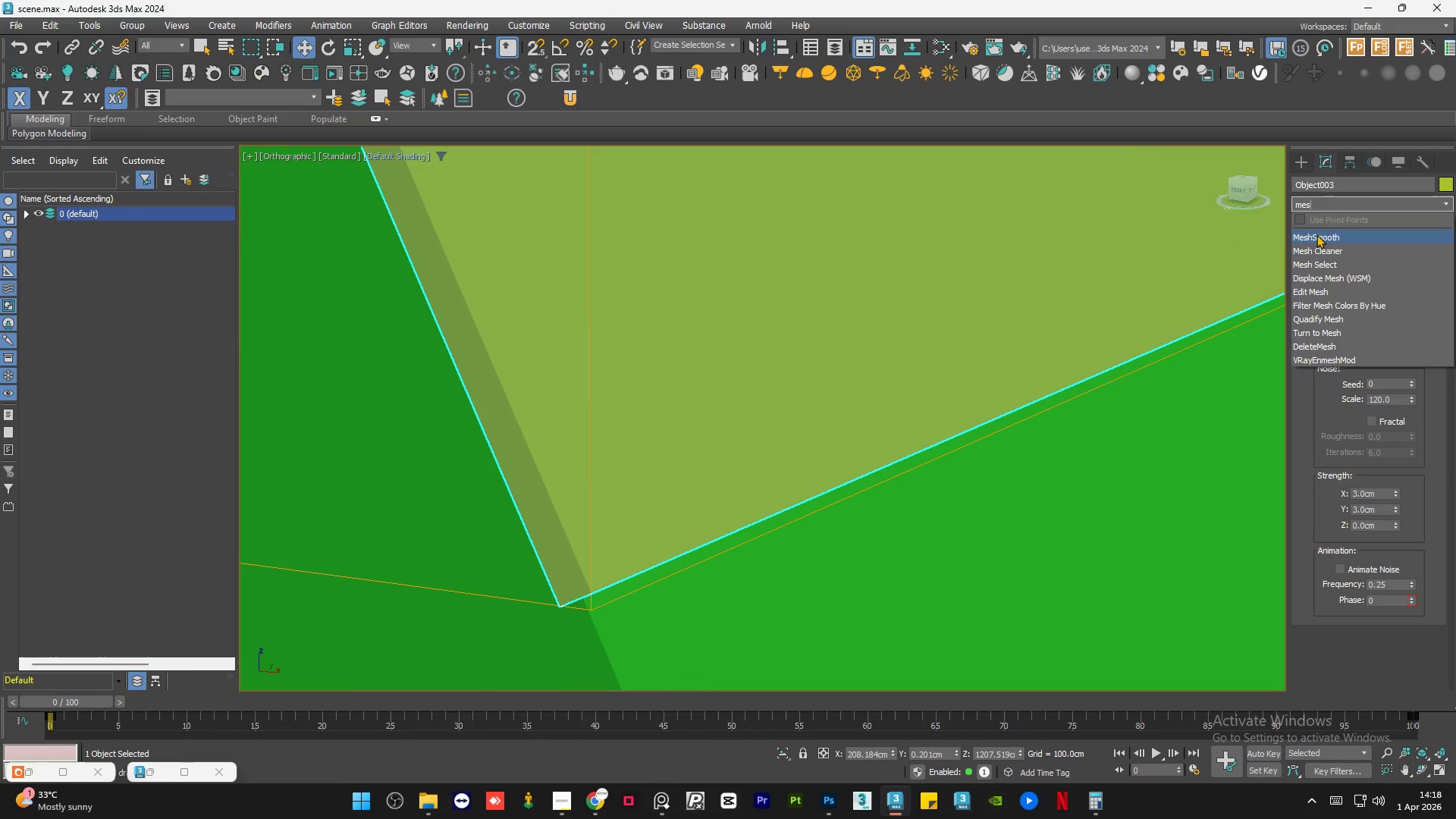 
left_click([1316, 237])
 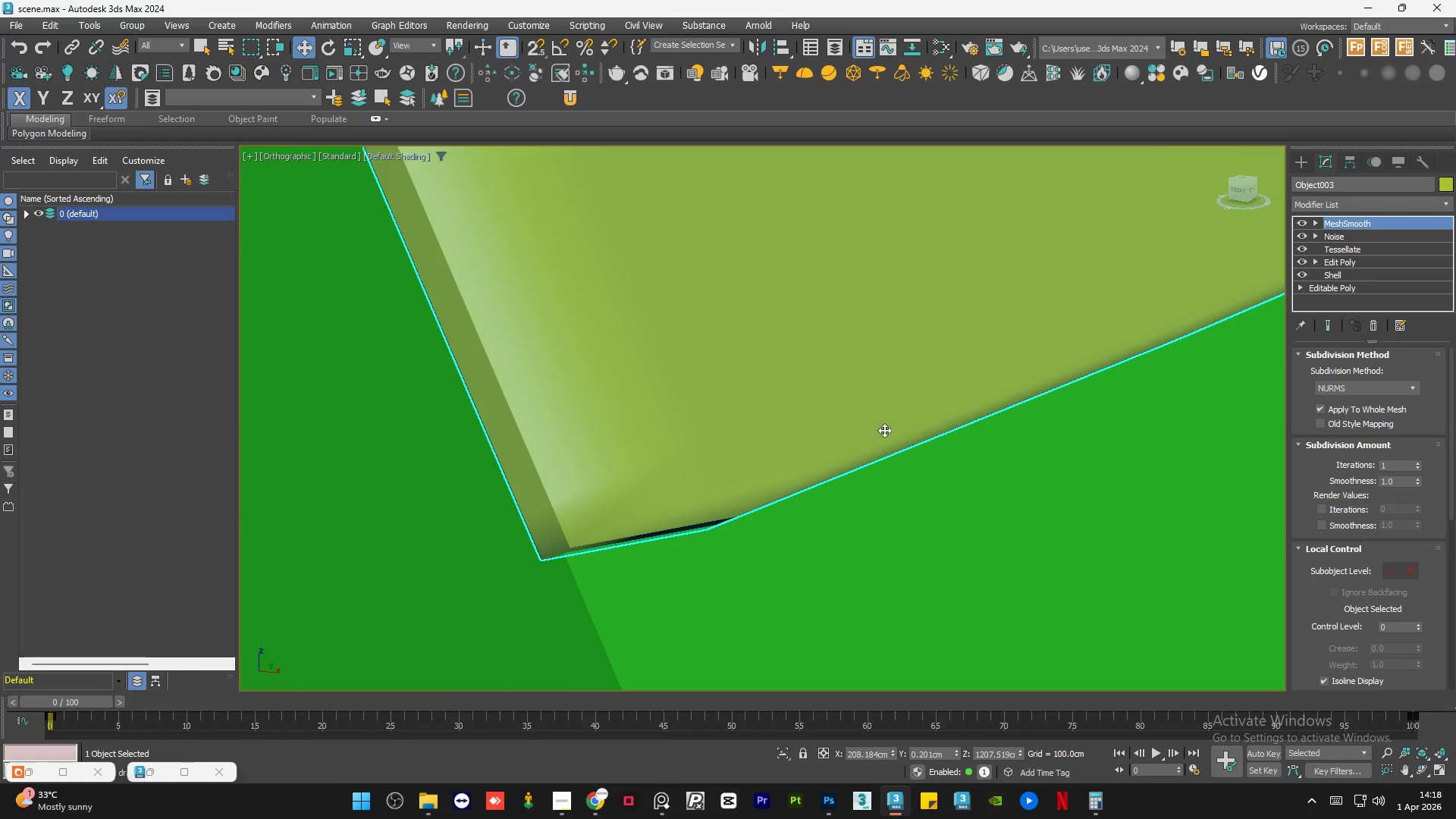 
scroll: coordinate [610, 496], scroll_direction: down, amount: 10.0
 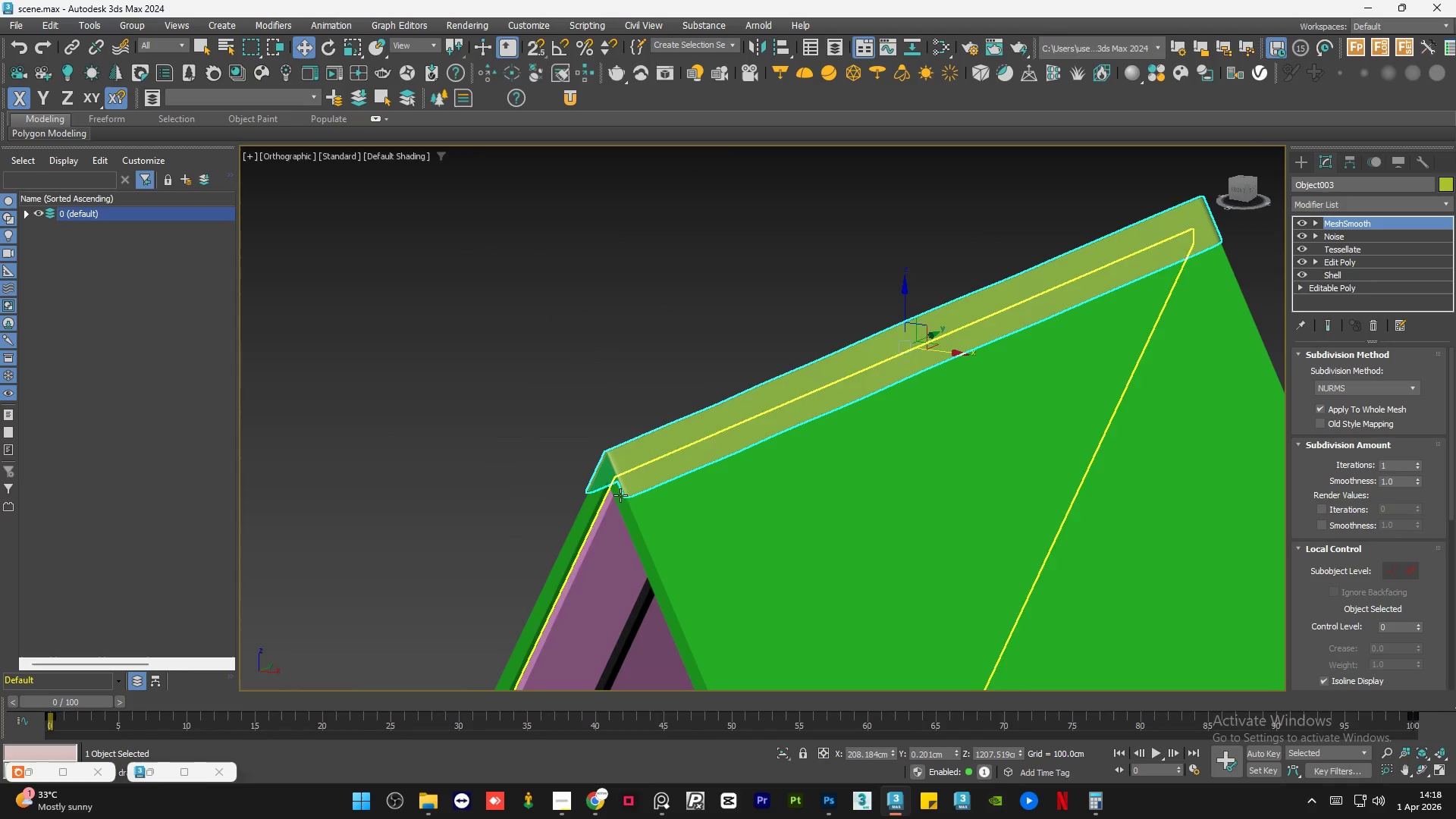 
hold_key(key=AltLeft, duration=1.06)
 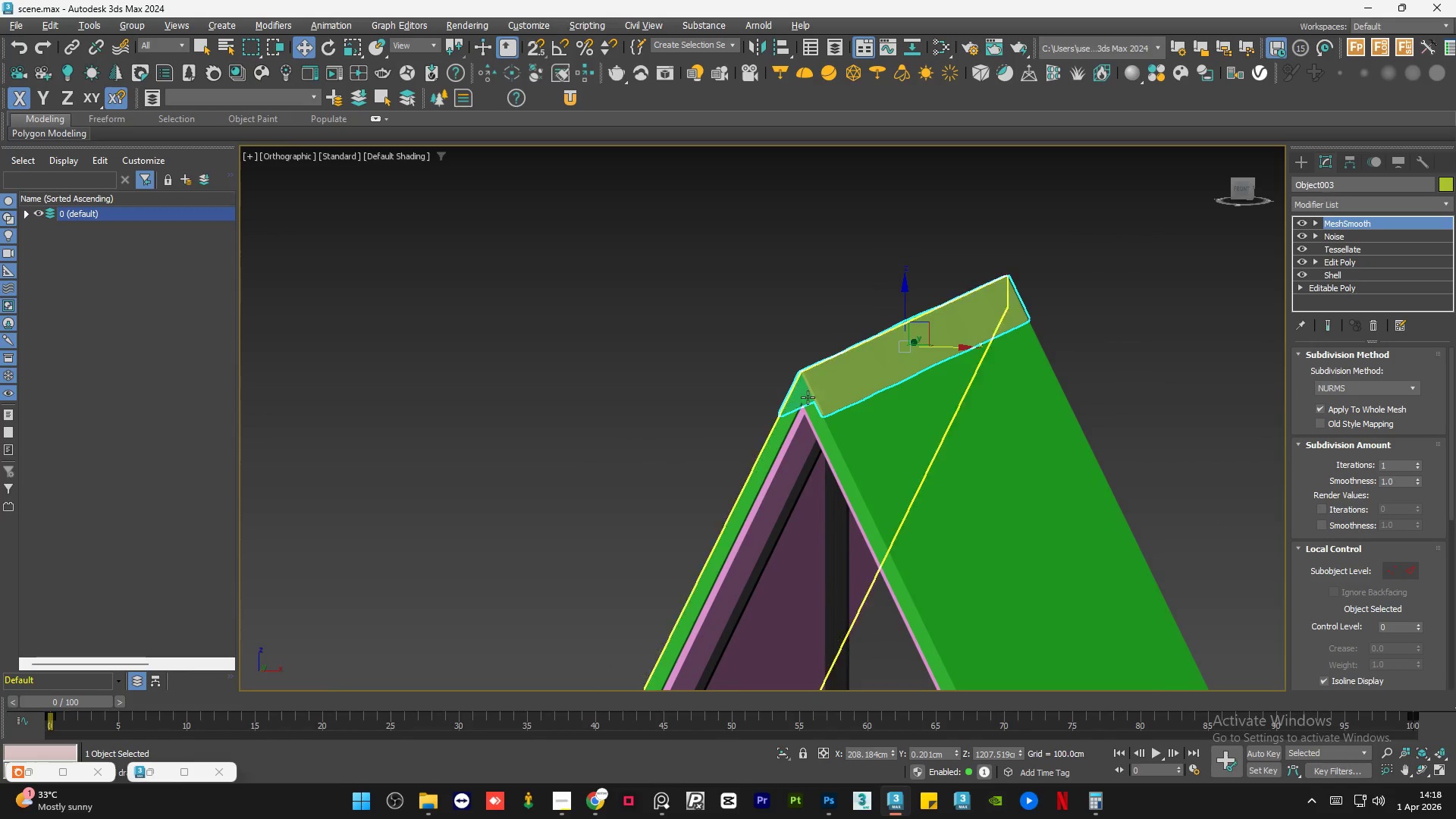 
scroll: coordinate [667, 495], scroll_direction: up, amount: 6.0
 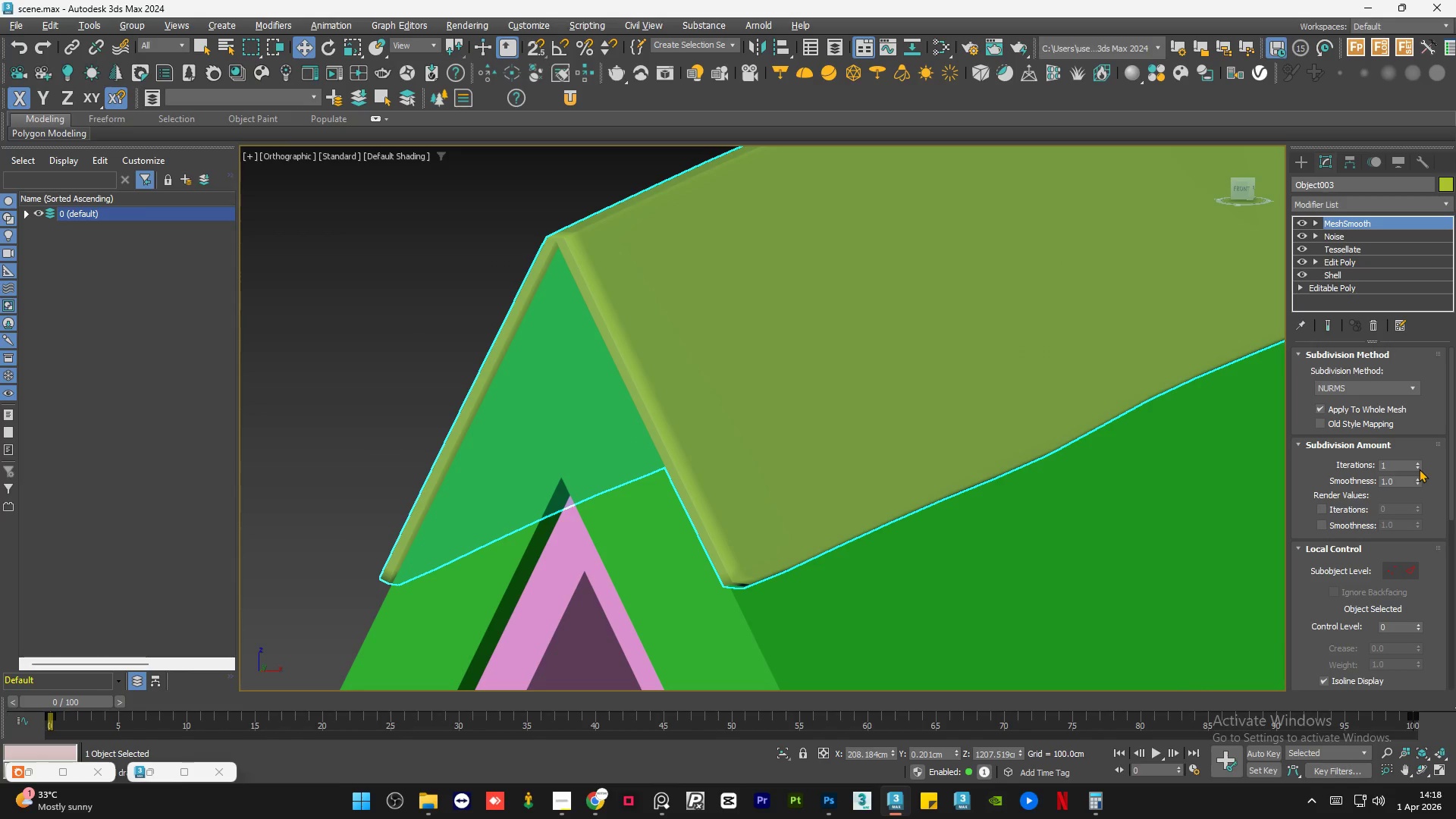 
left_click([1417, 463])
 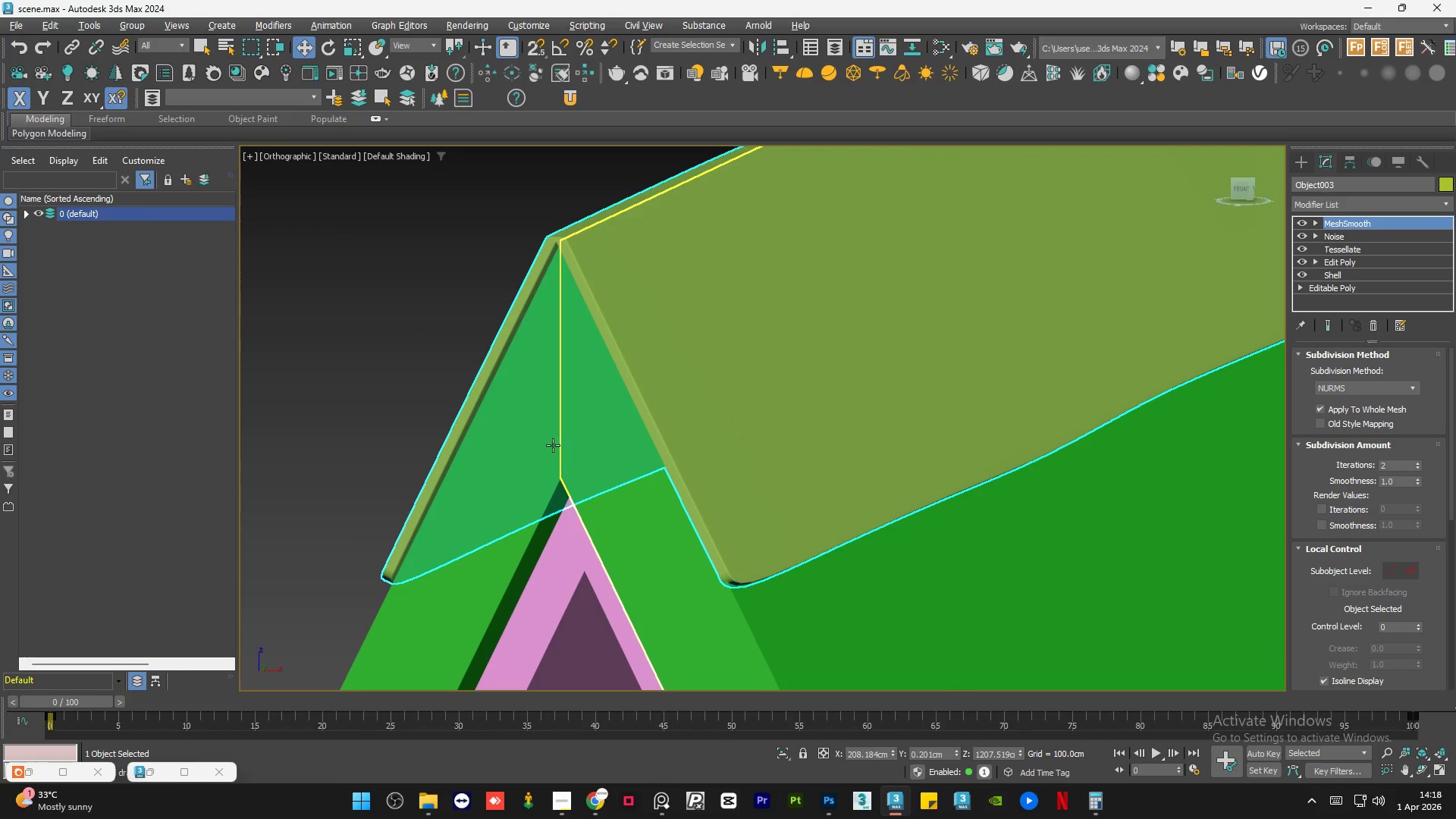 
scroll: coordinate [556, 517], scroll_direction: up, amount: 3.0
 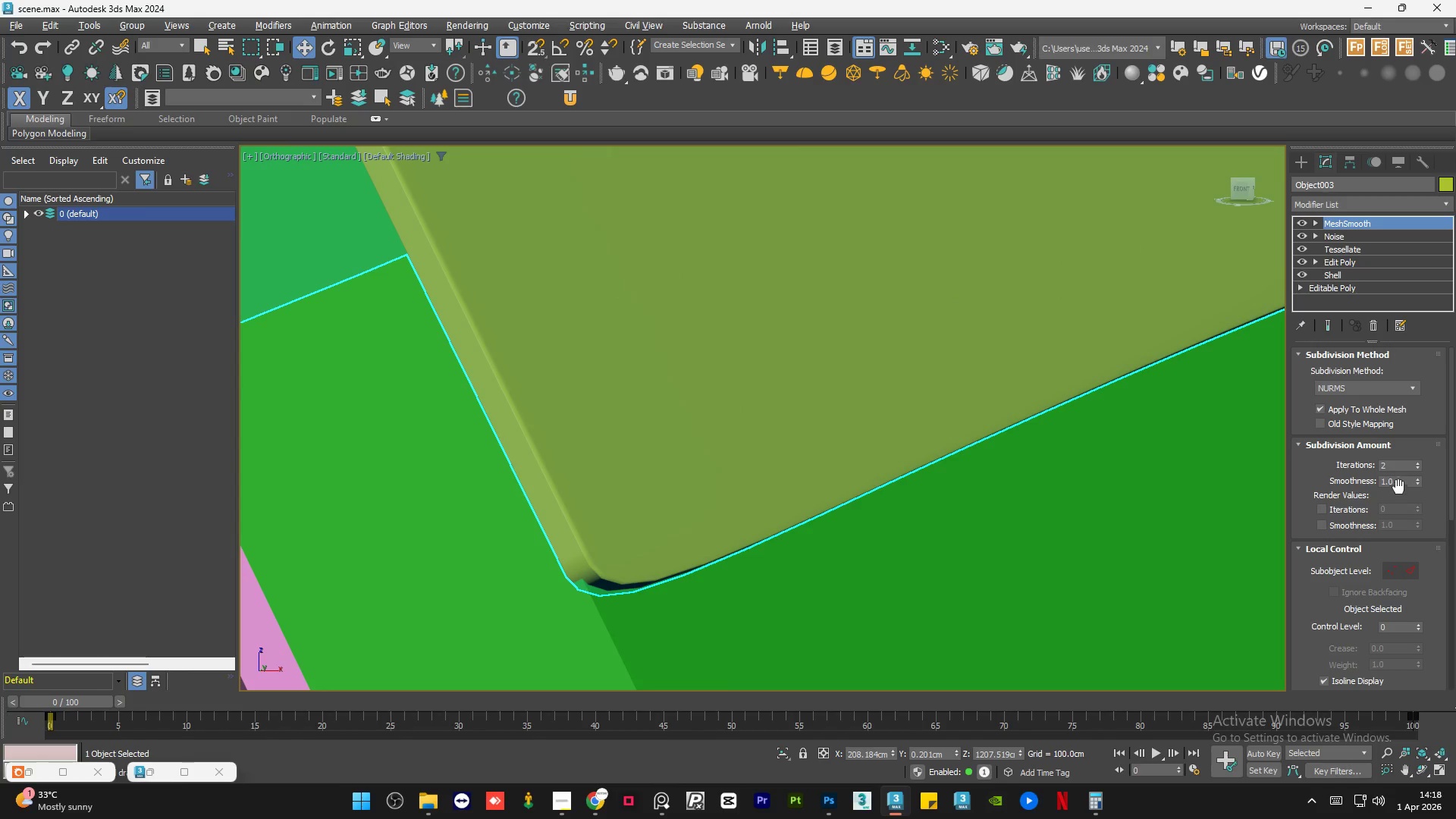 
double_click([1401, 484])
 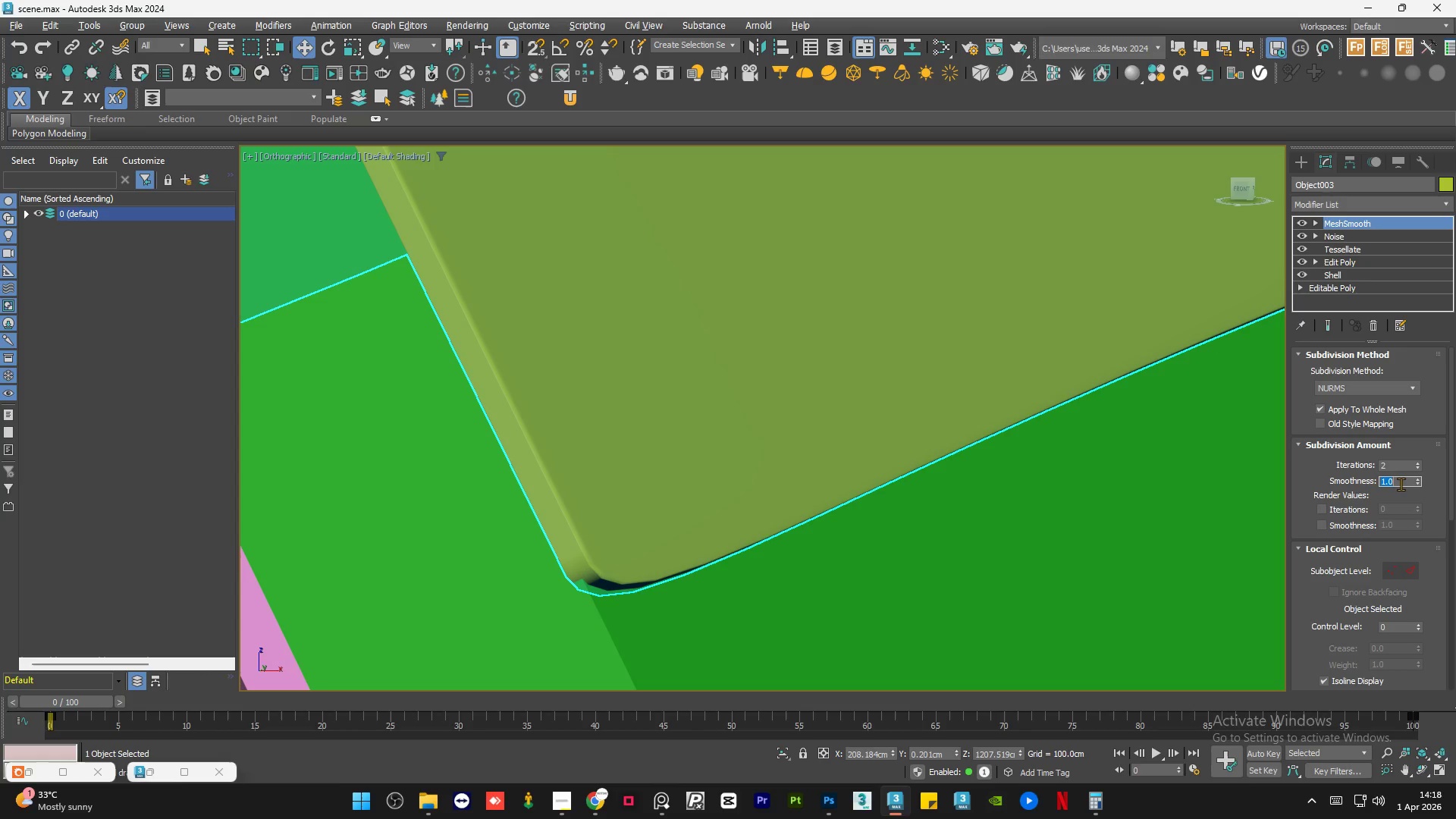 
key(NumpadDecimal)
 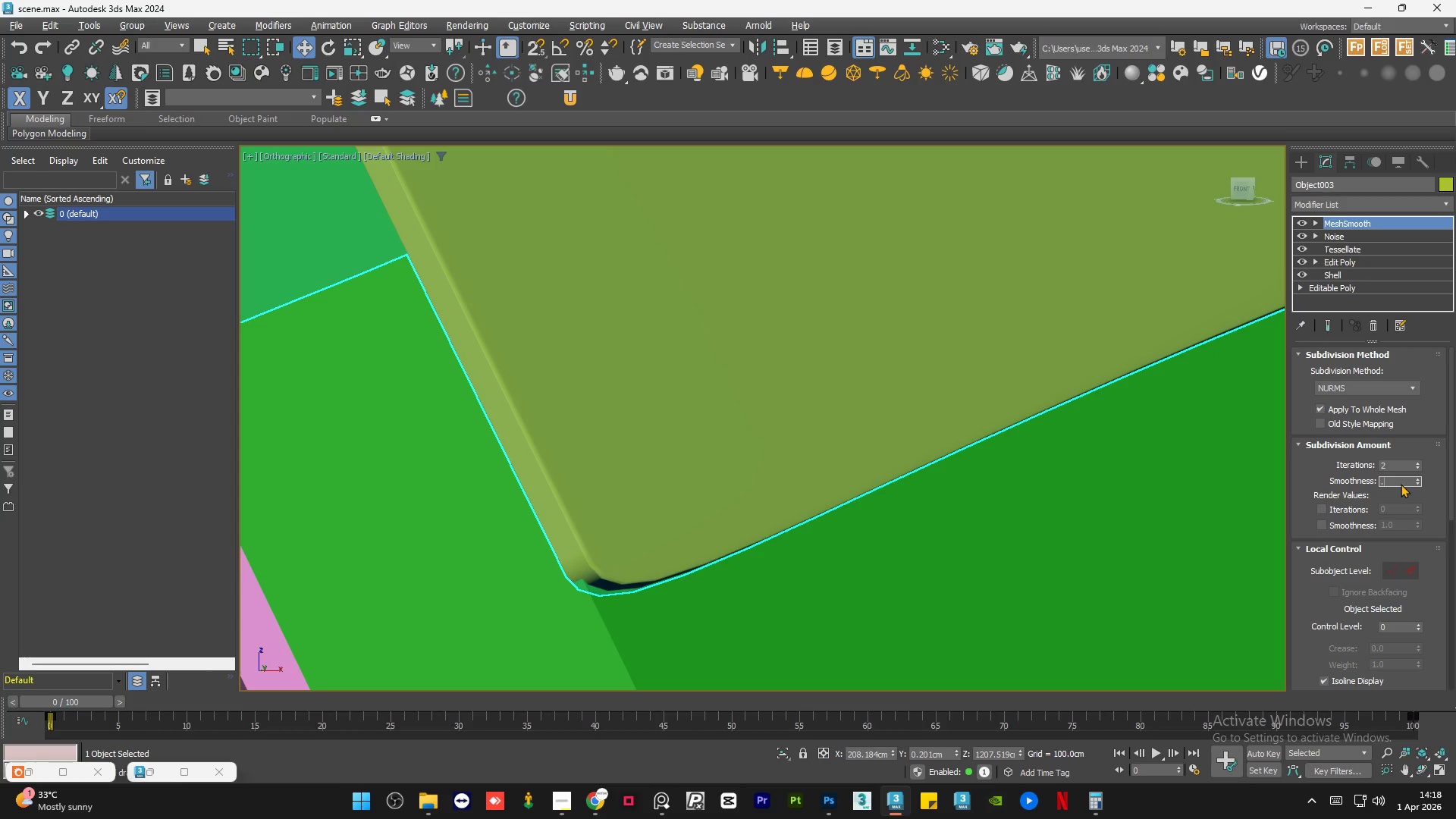 
key(Numpad5)
 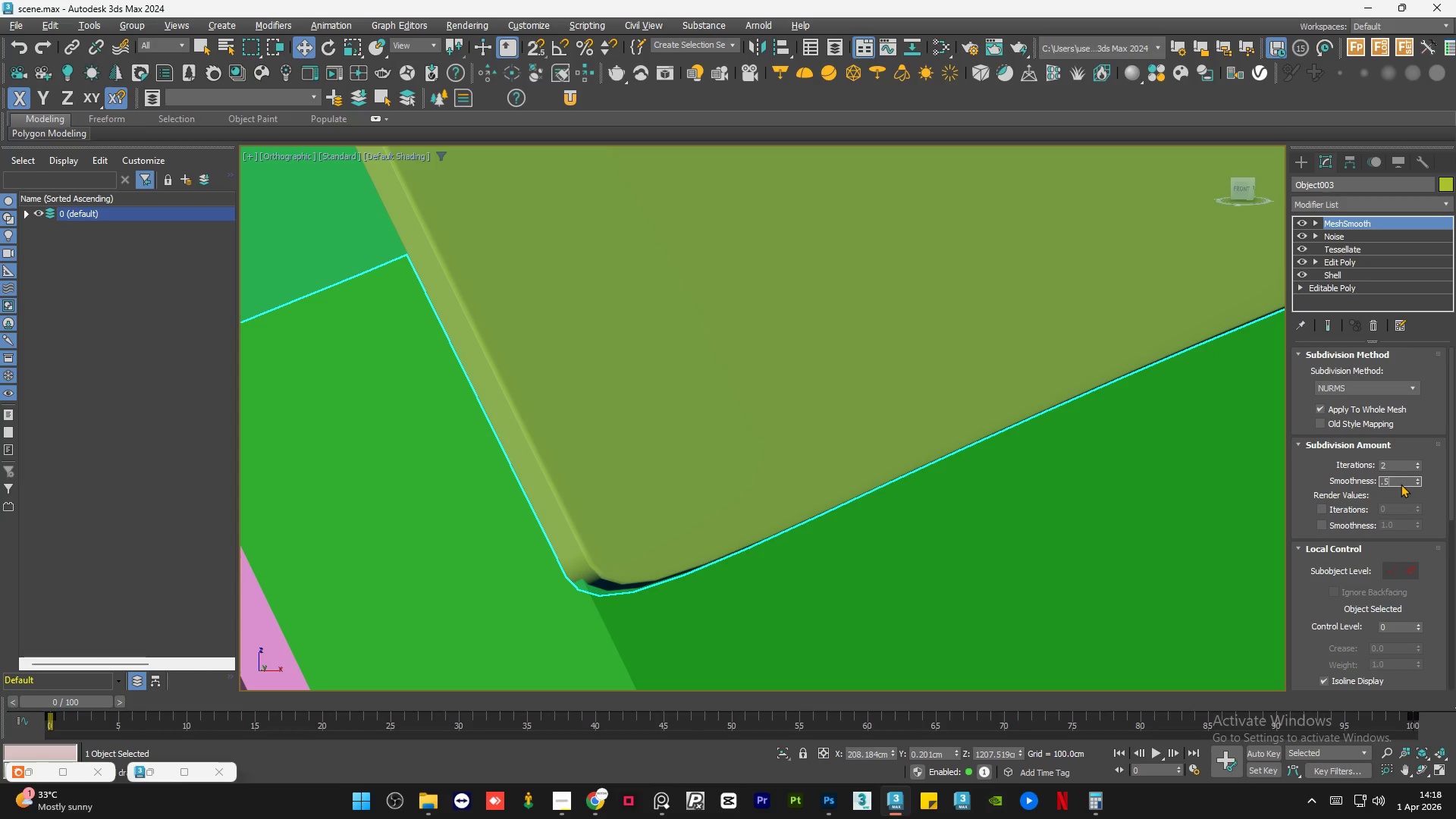 
key(NumpadEnter)
 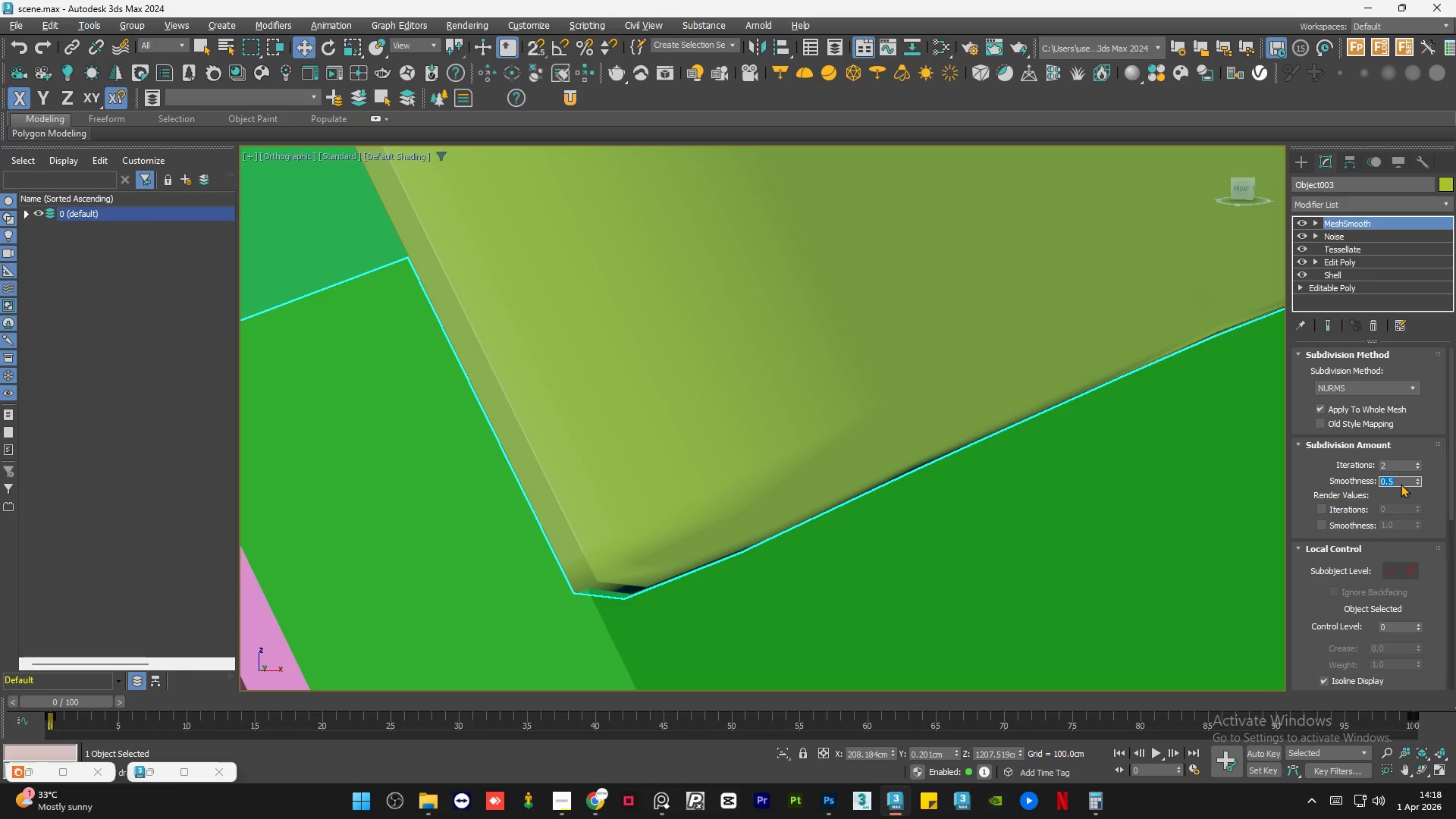 
key(Numpad0)
 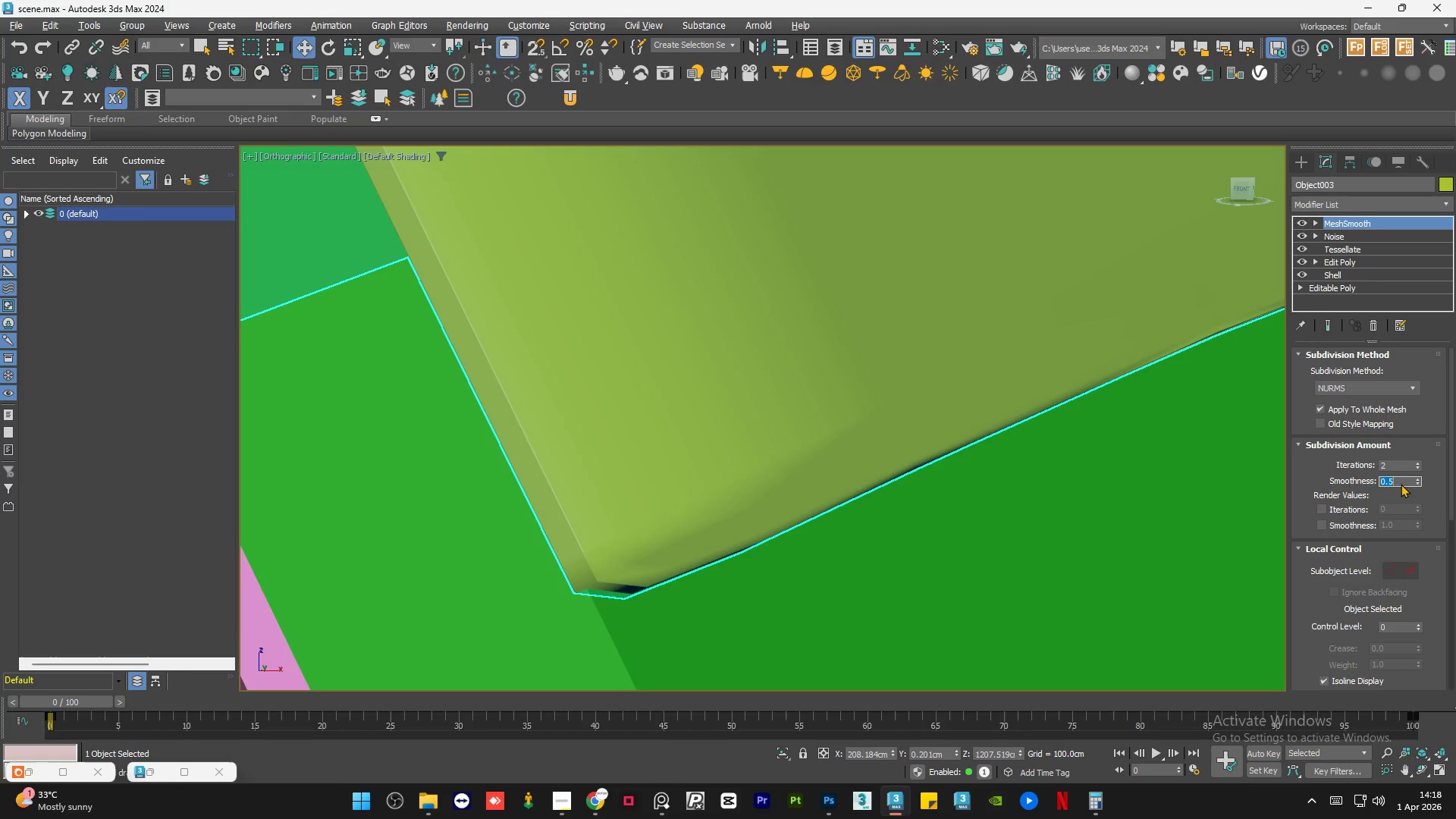 
key(NumpadEnter)
 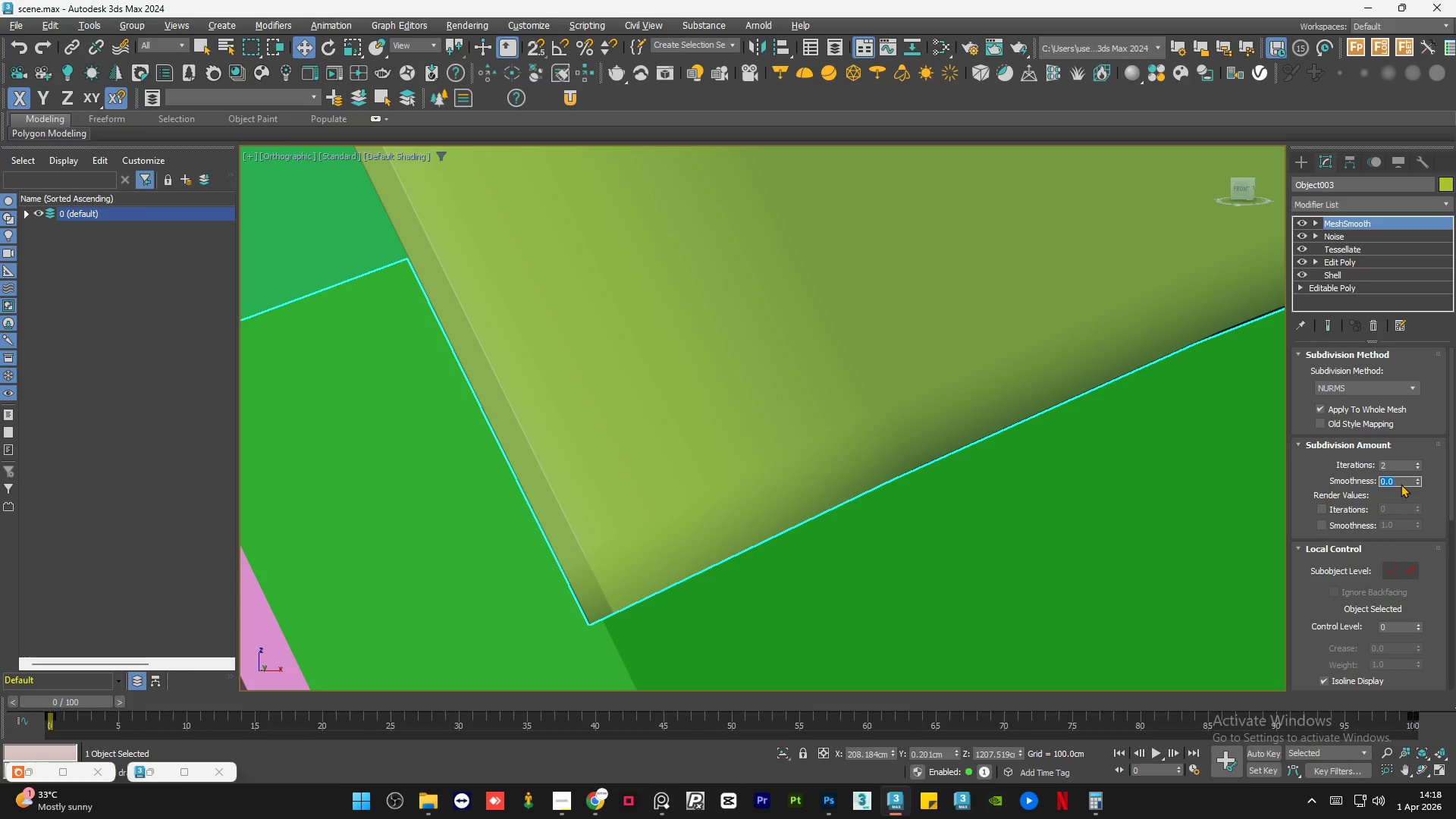 
key(NumpadDecimal)
 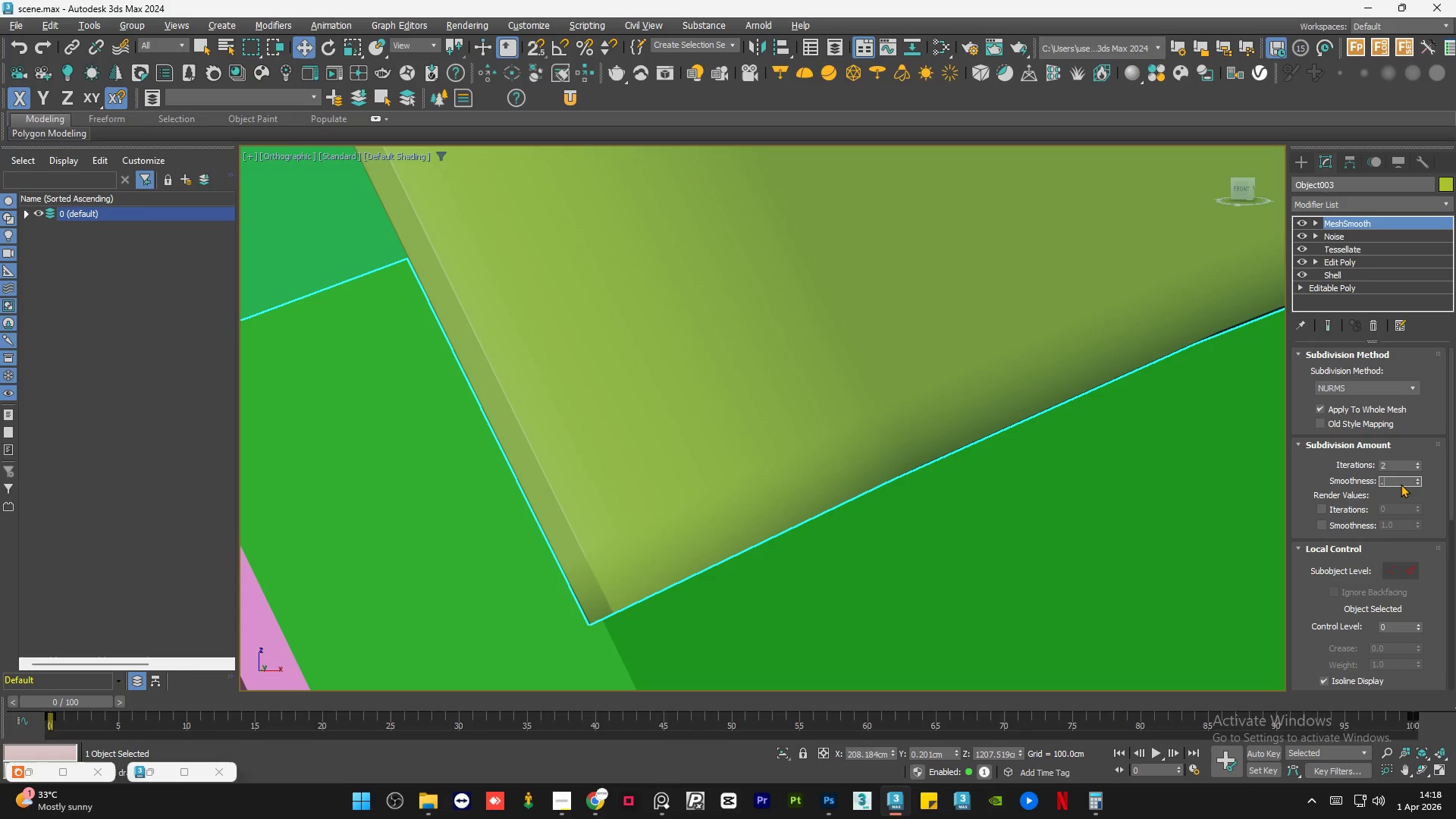 
key(Numpad2)
 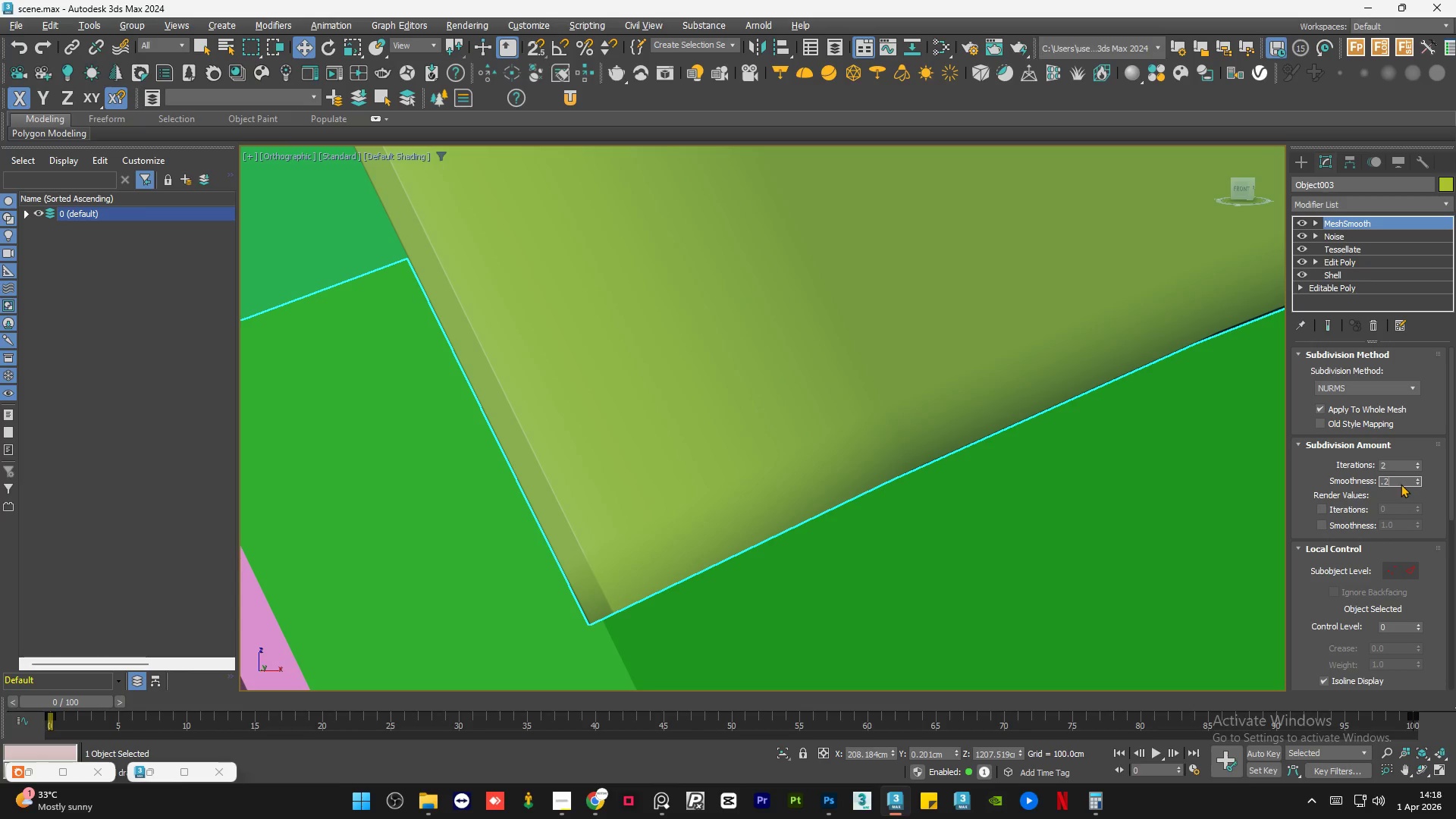 
key(NumpadDecimal)
 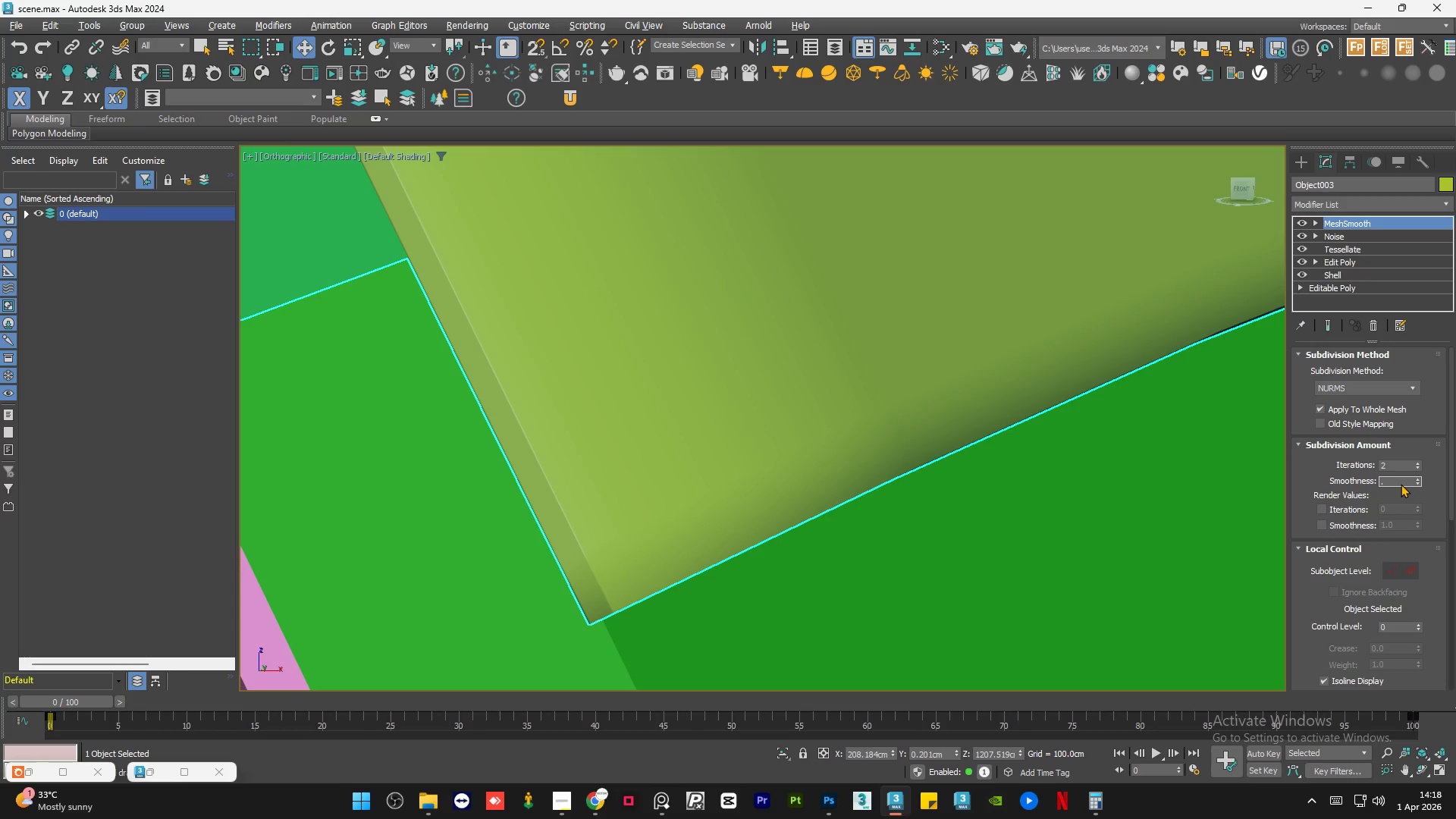 
key(NumpadEnter)
 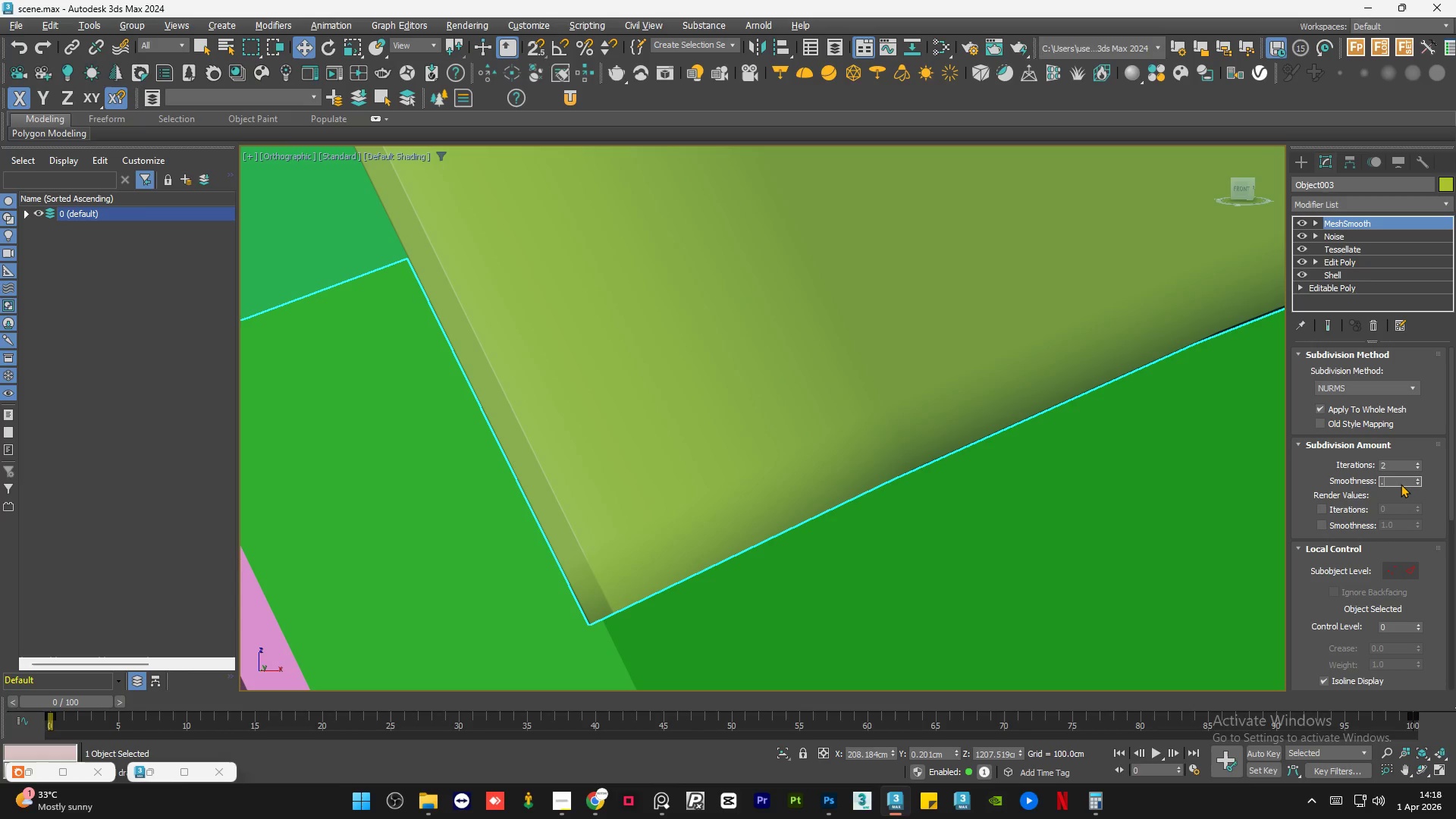 
key(Numpad2)
 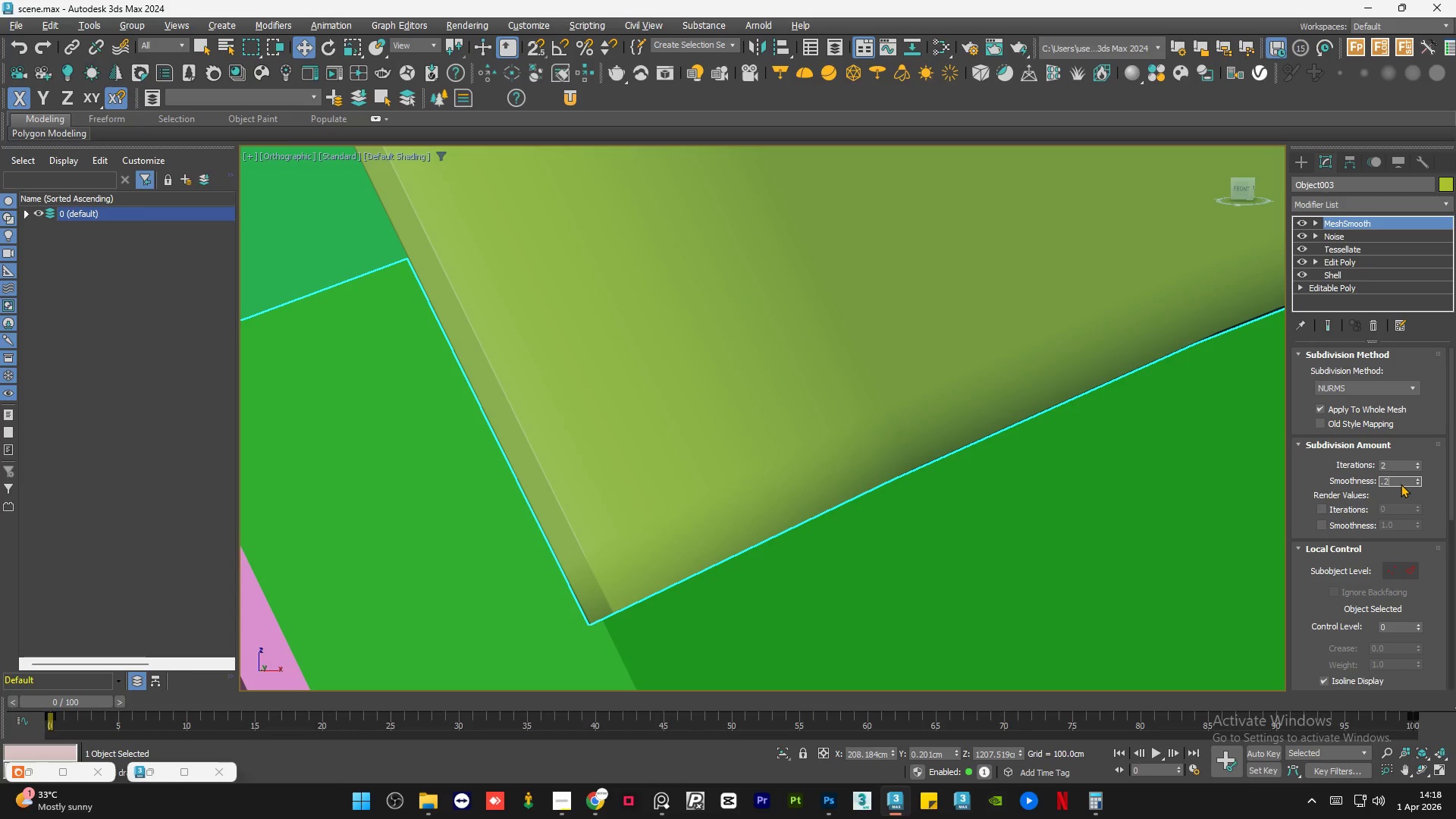 
key(NumpadEnter)
 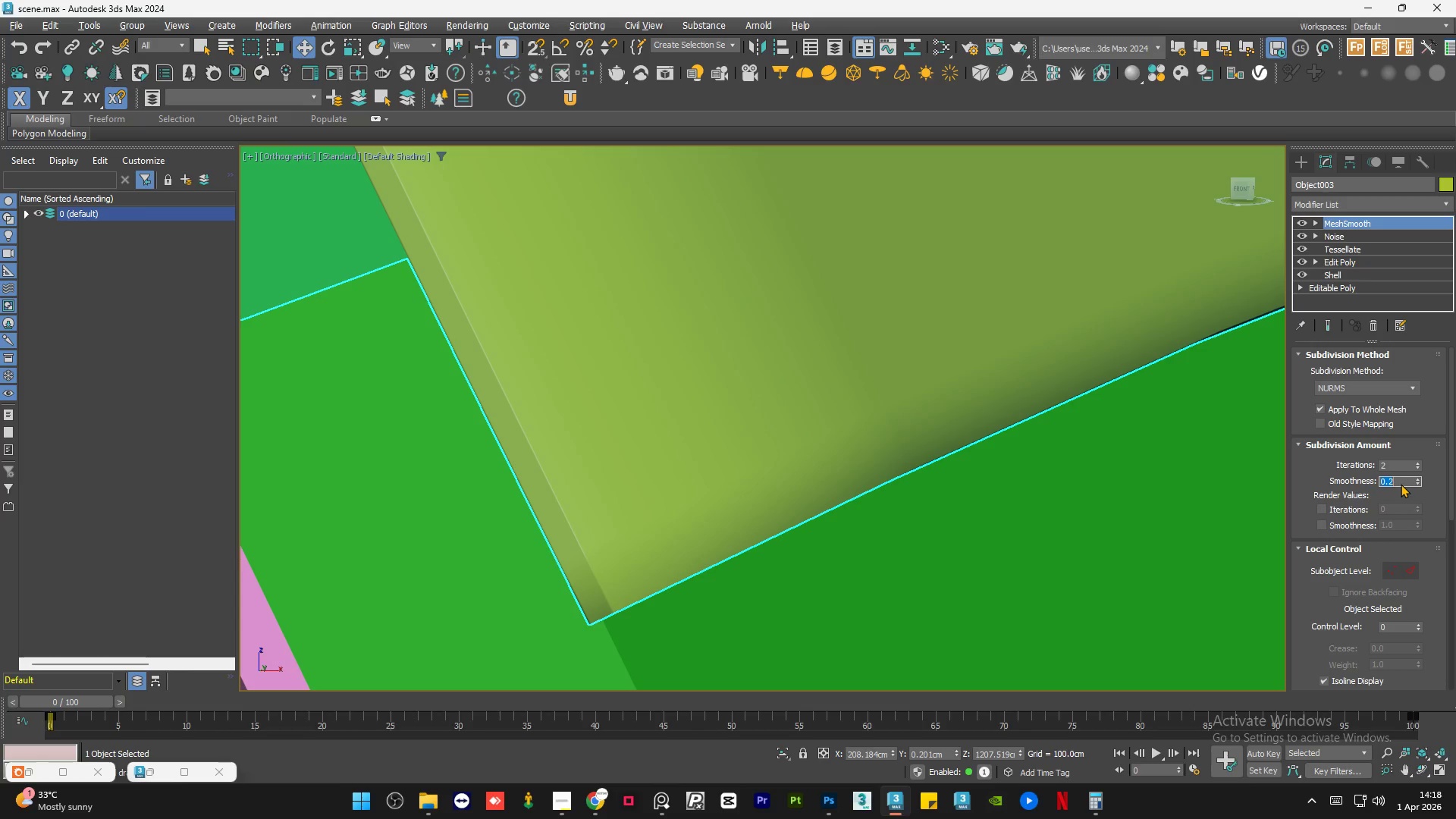 
left_click([613, 362])
 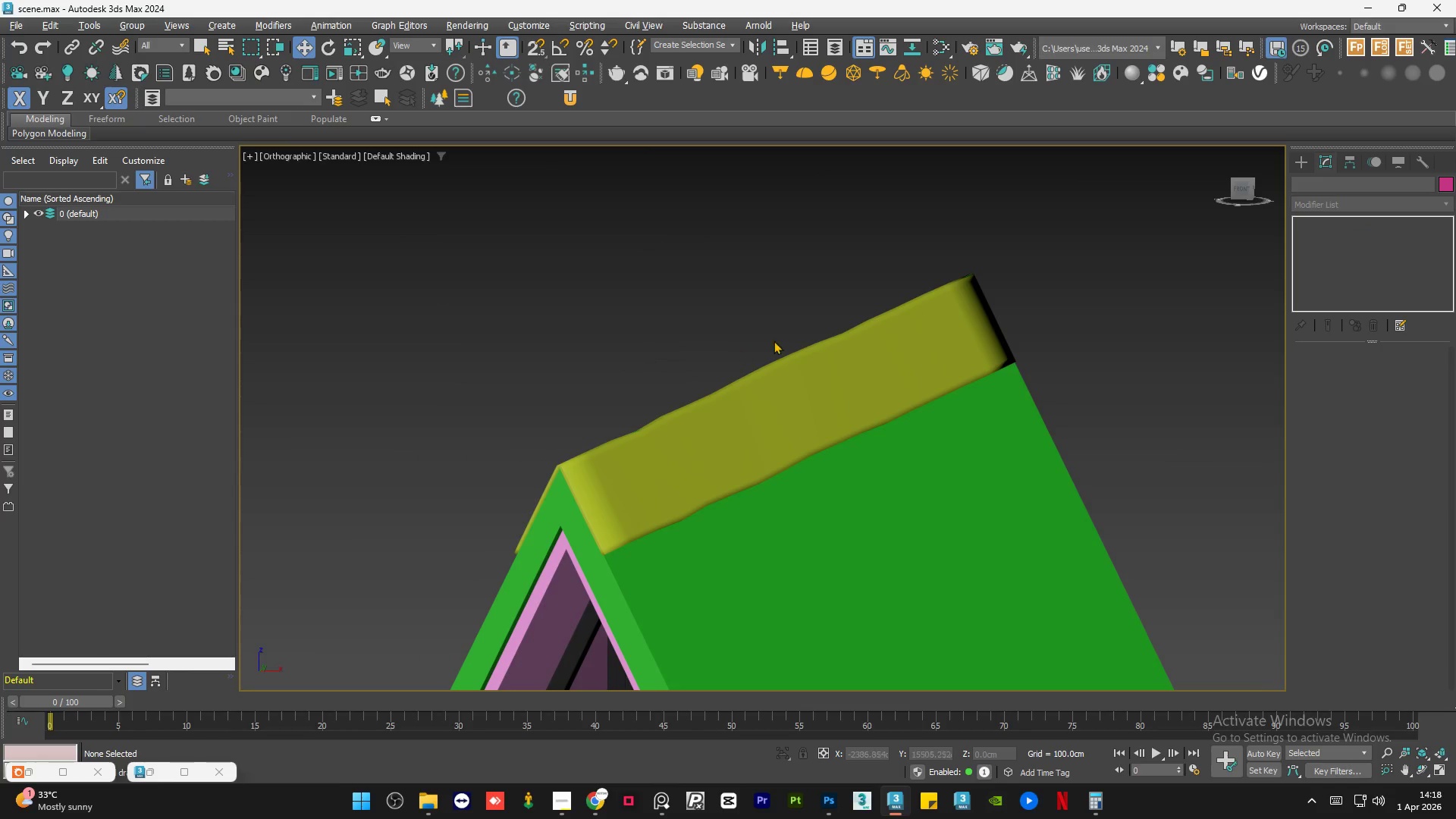 
scroll: coordinate [607, 535], scroll_direction: down, amount: 7.0
 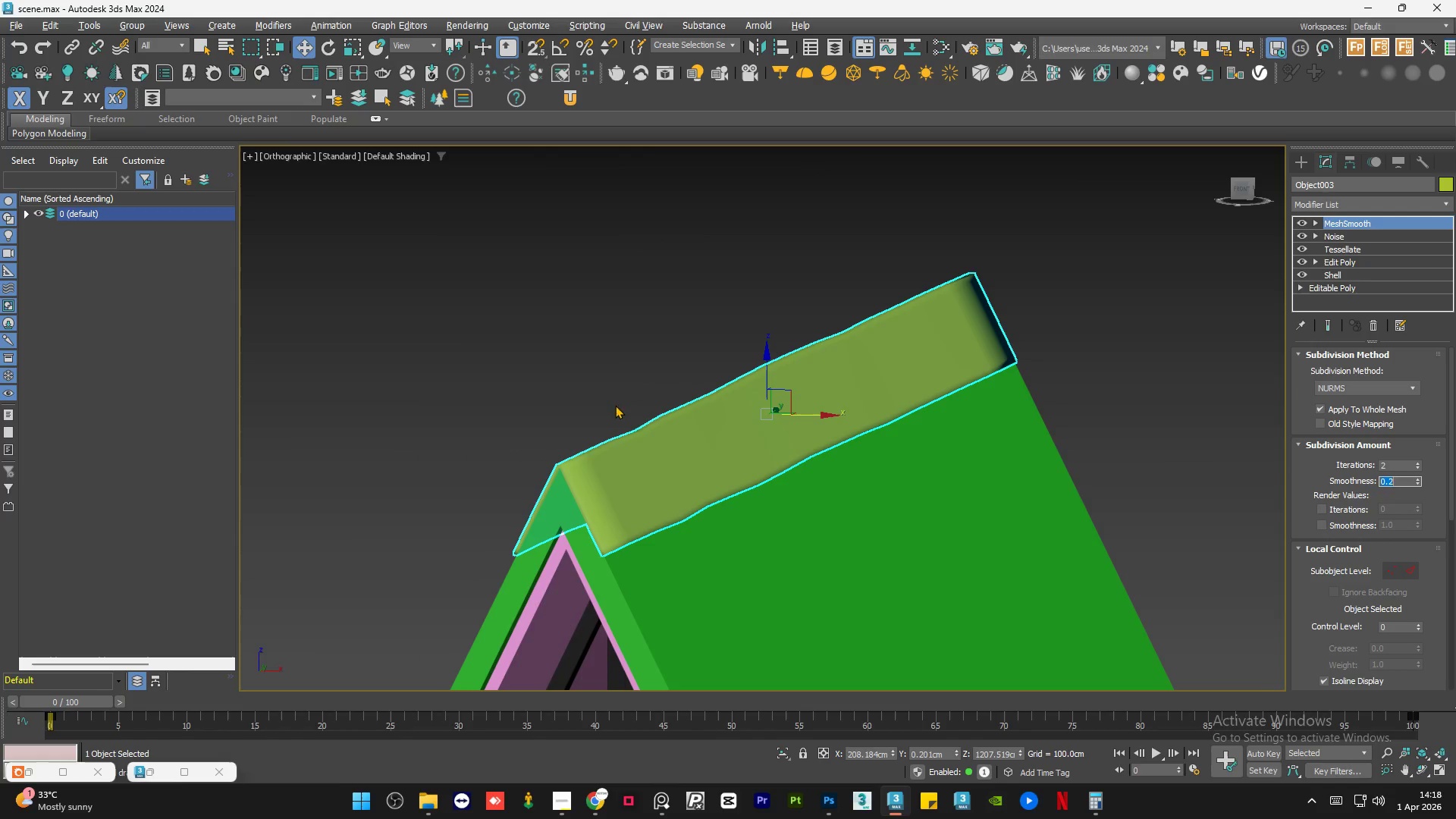 
hold_key(key=AltLeft, duration=0.62)
 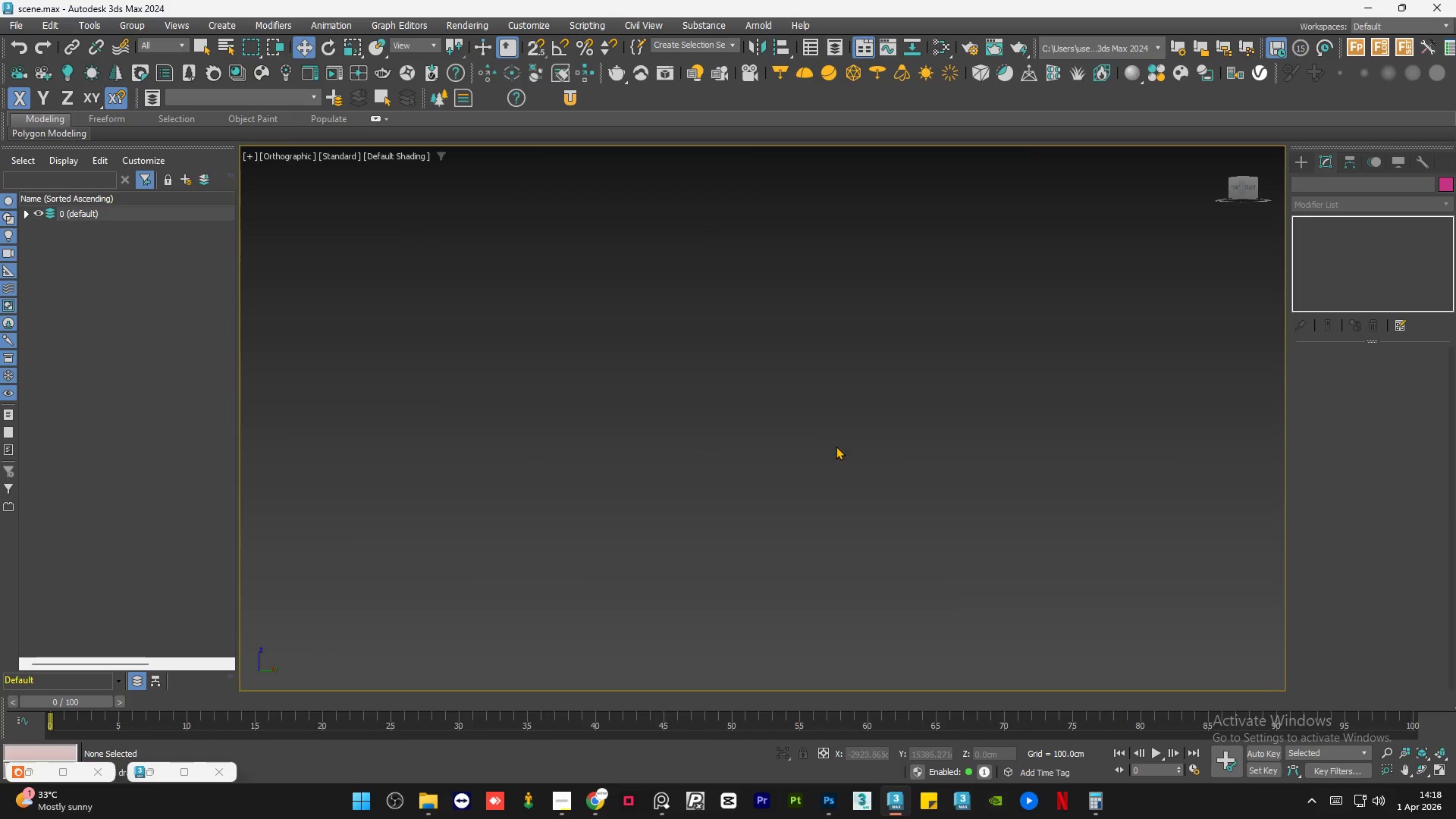 
scroll: coordinate [779, 347], scroll_direction: down, amount: 2.0
 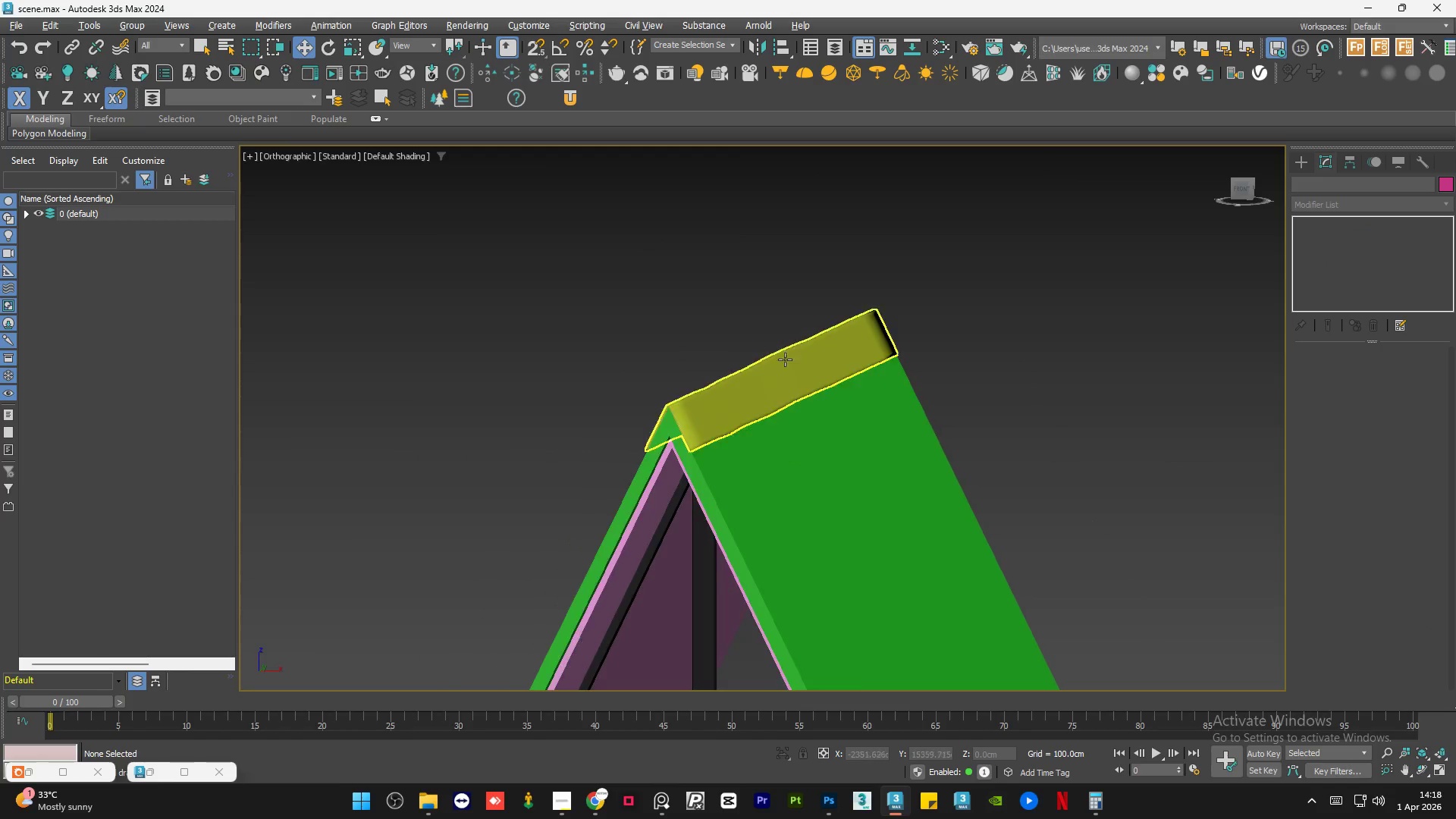 
key(Z)
 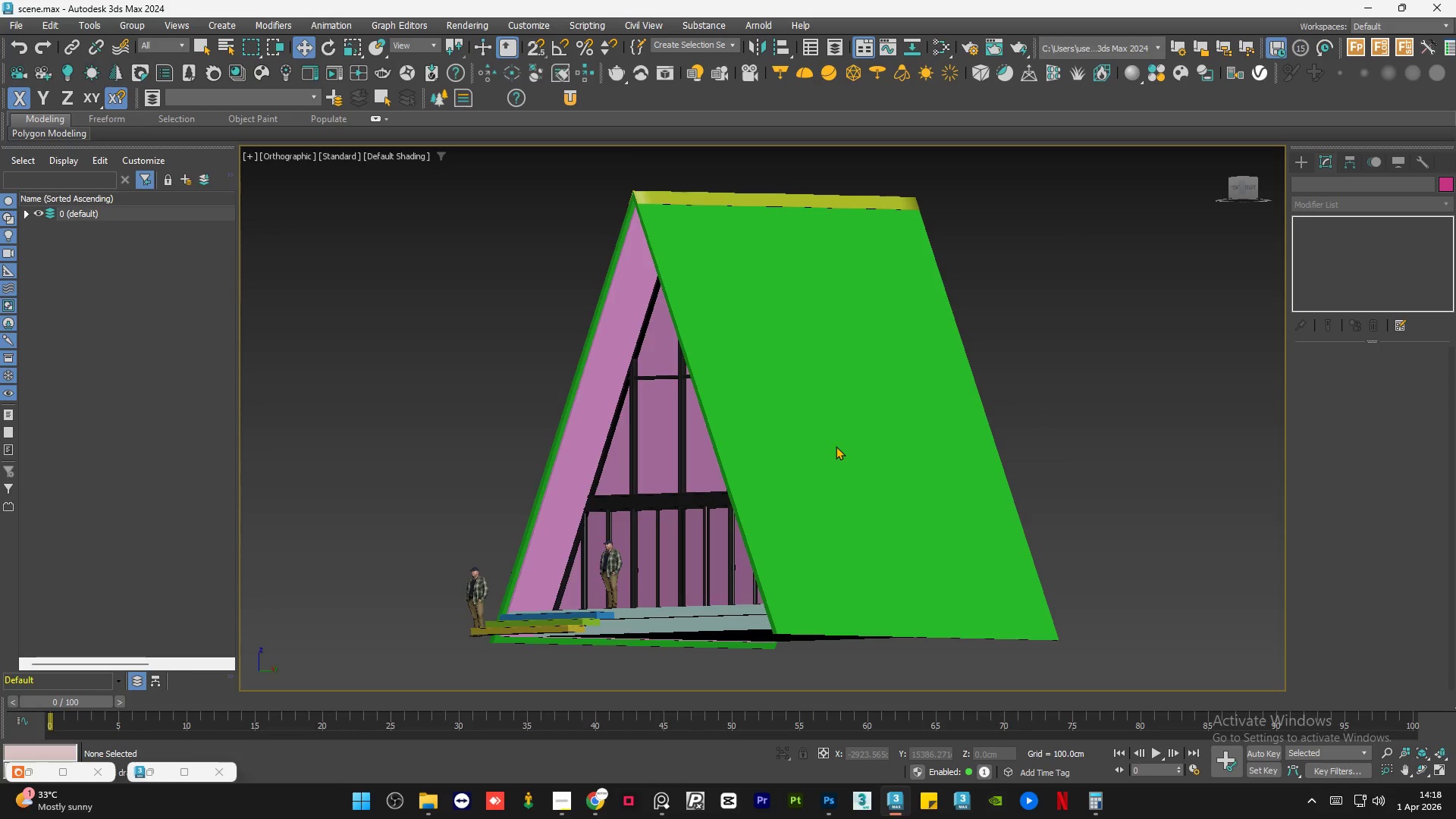 
scroll: coordinate [833, 447], scroll_direction: down, amount: 2.0
 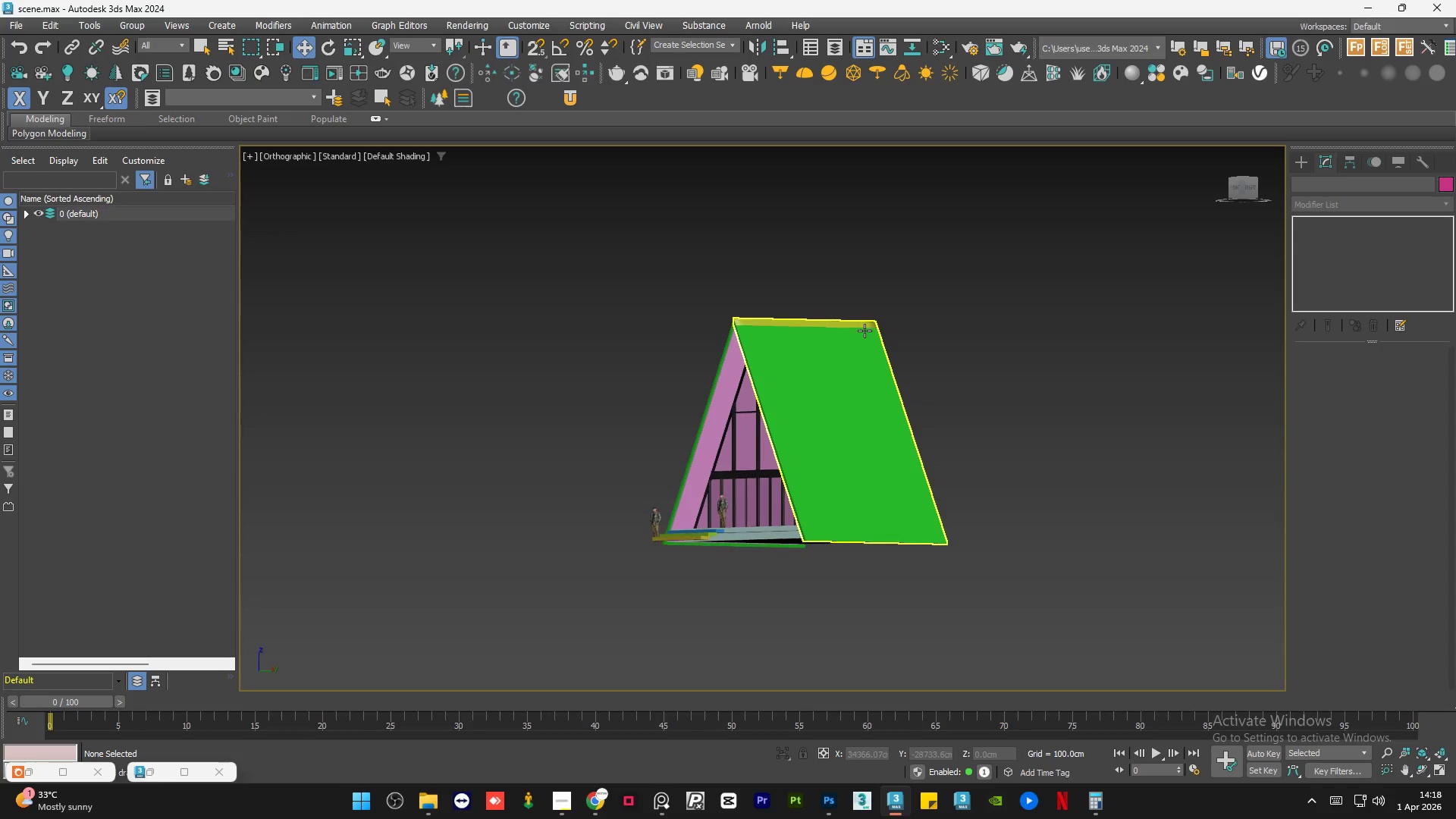 
scroll: coordinate [861, 324], scroll_direction: up, amount: 8.0
 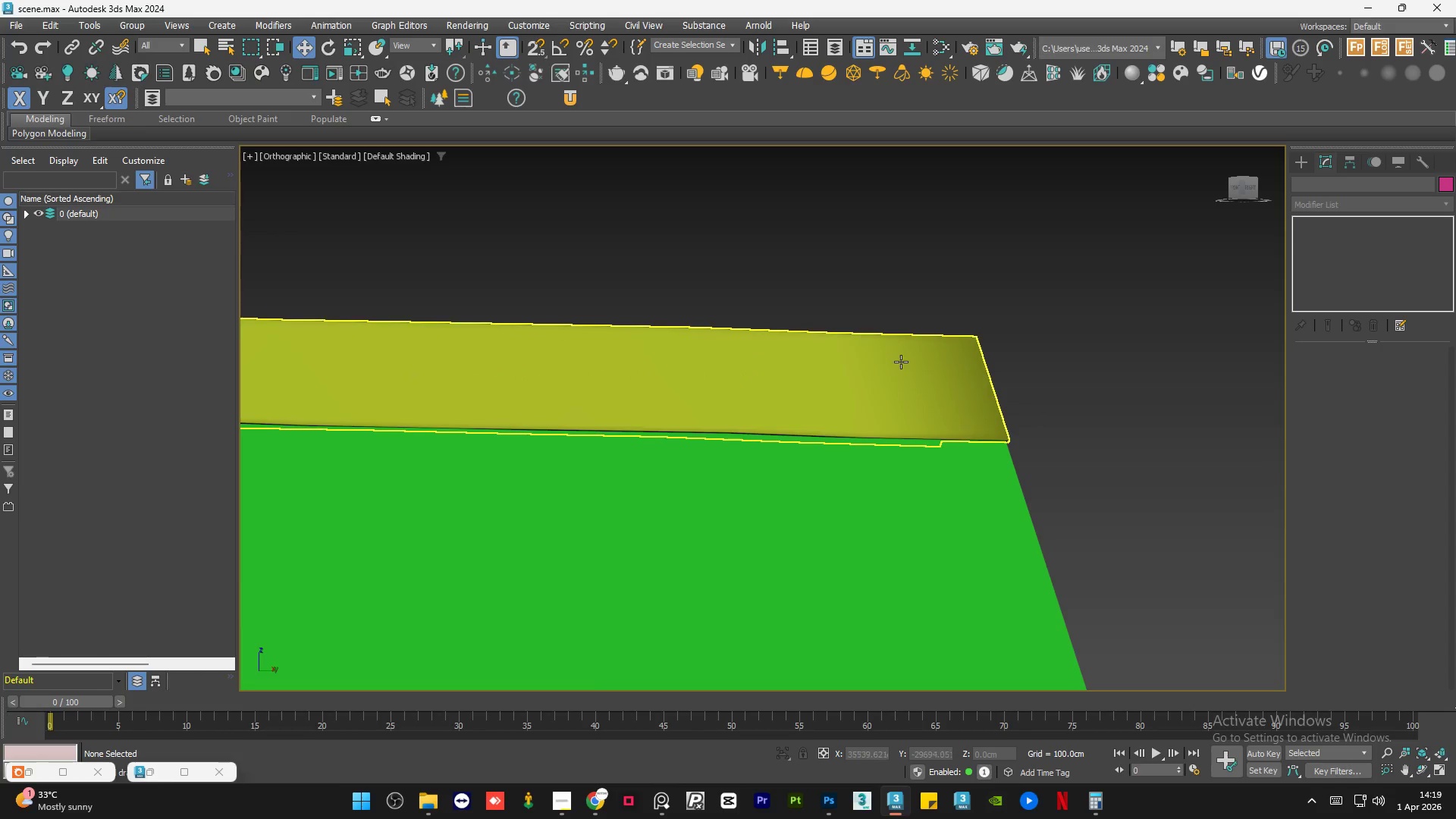 
left_click([901, 362])
 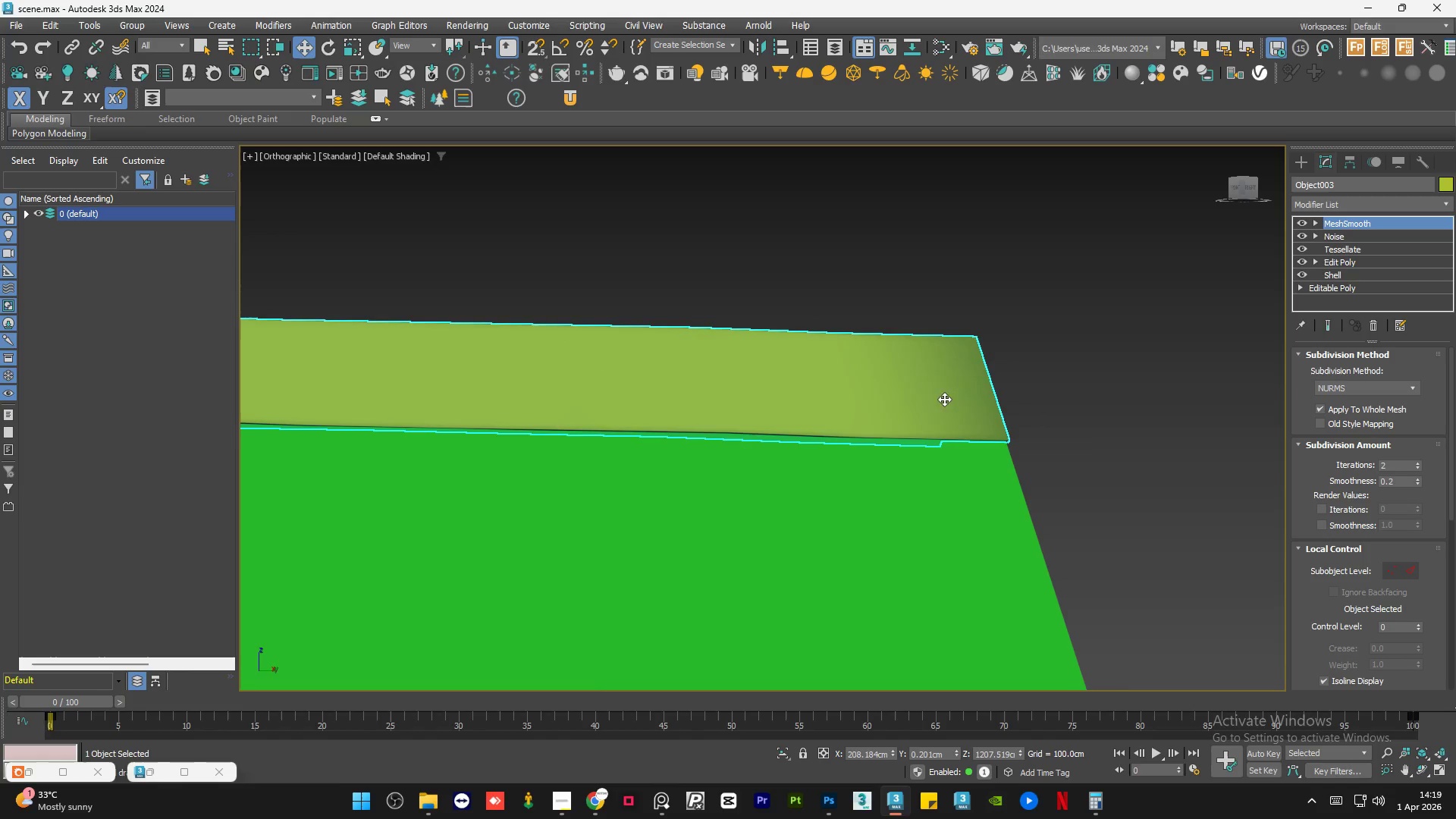 
scroll: coordinate [974, 439], scroll_direction: up, amount: 5.0
 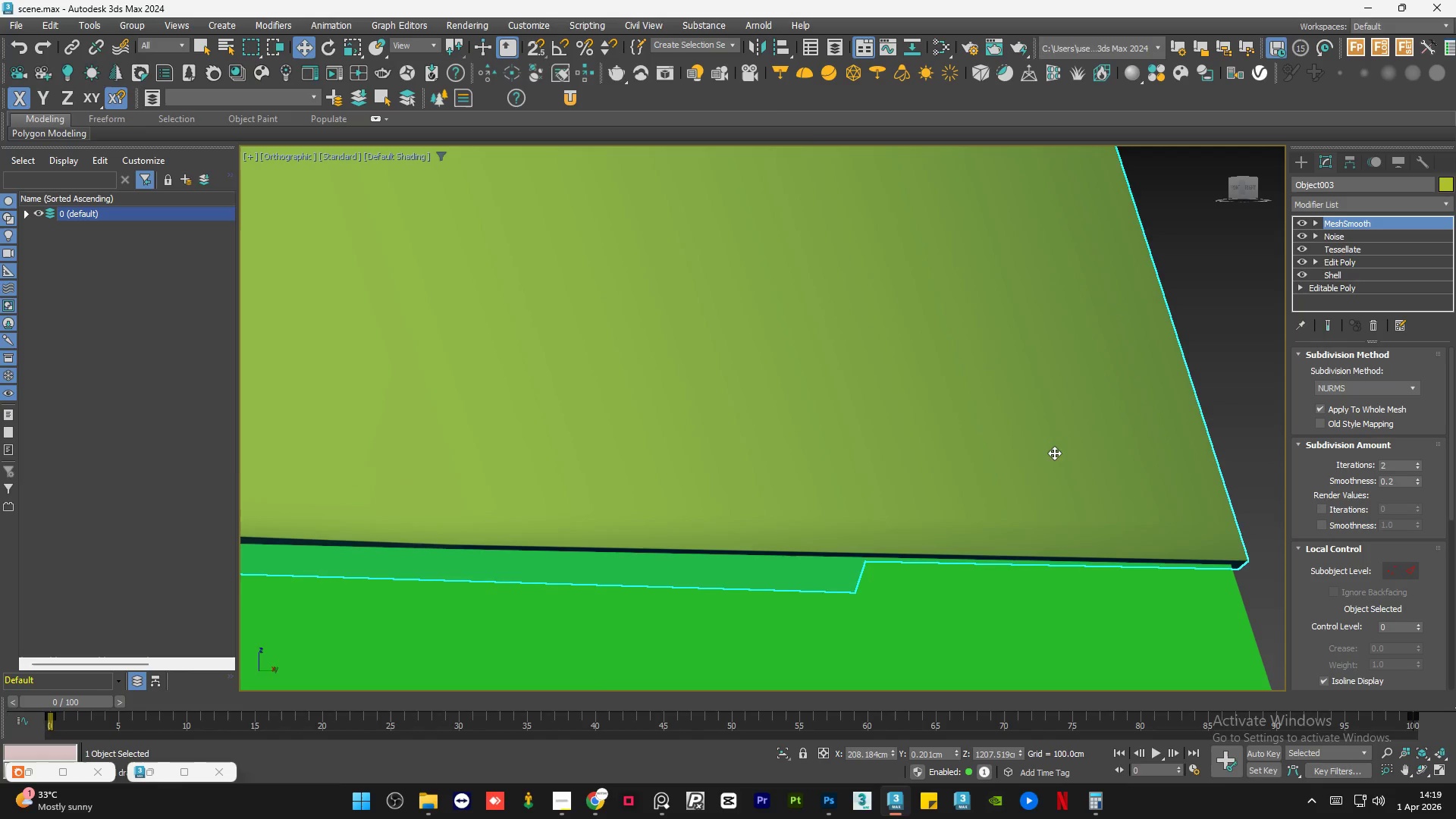 
hold_key(key=AltLeft, duration=1.5)
 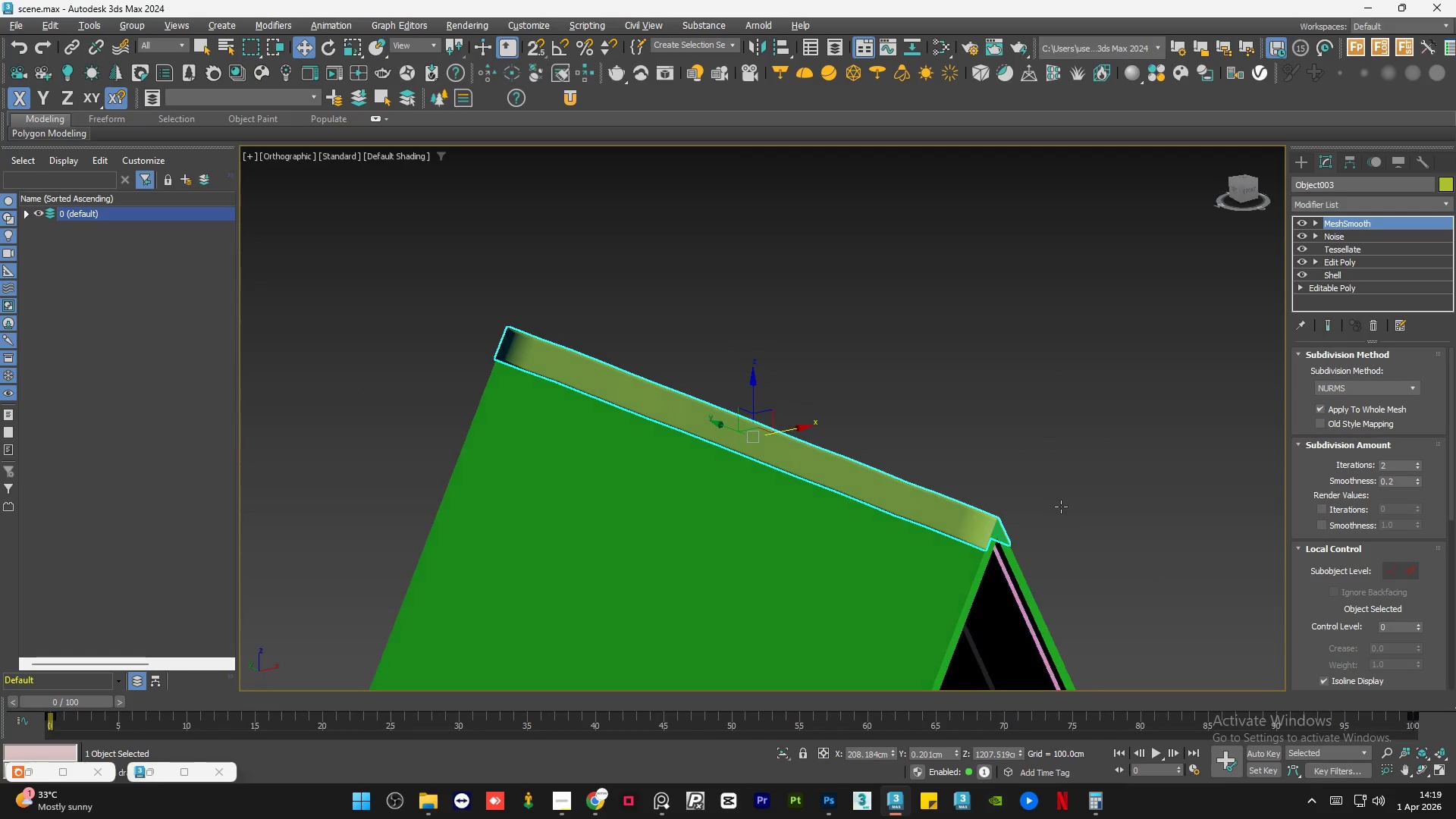 
scroll: coordinate [1028, 449], scroll_direction: down, amount: 11.0
 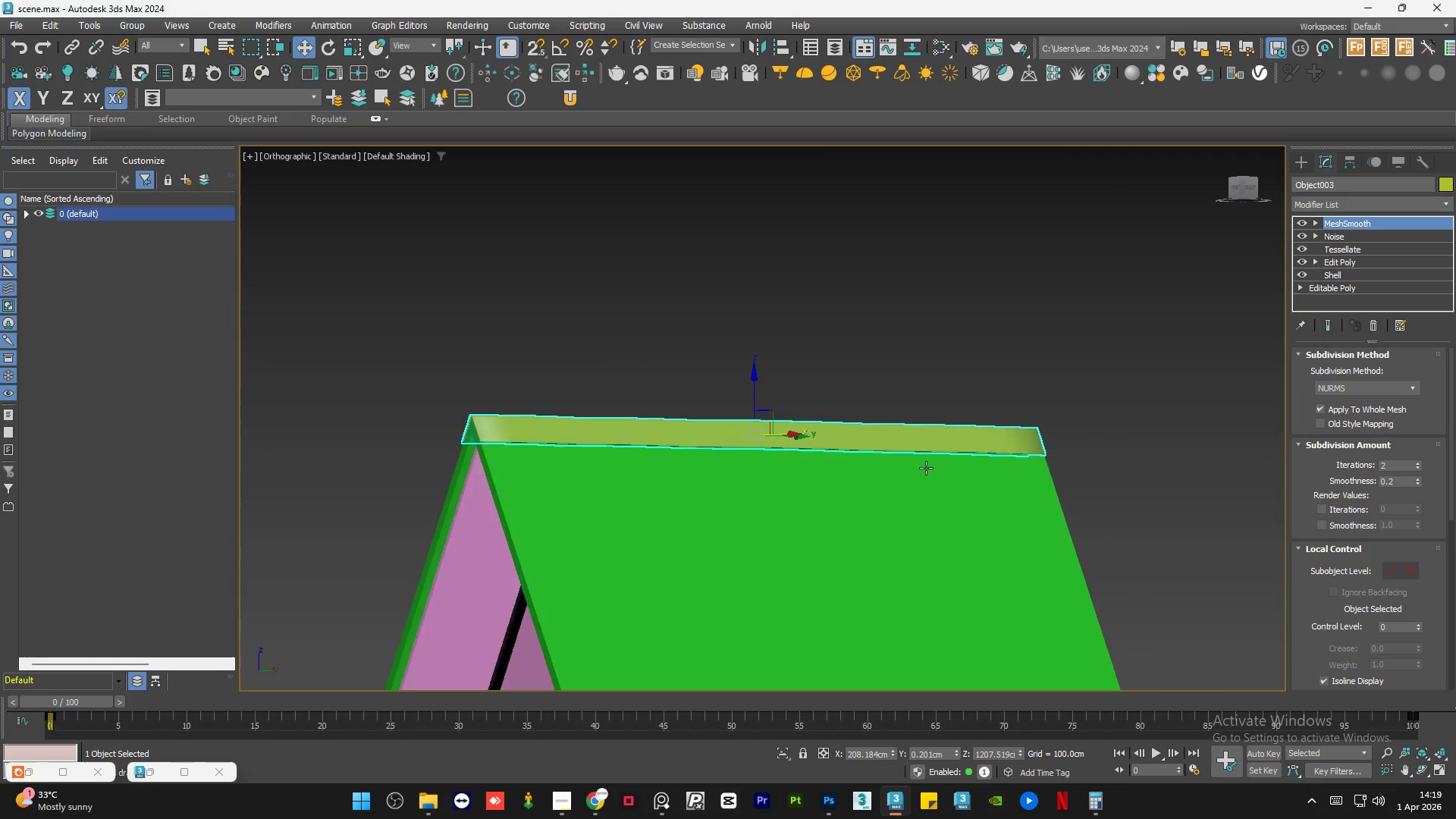 
scroll: coordinate [1018, 510], scroll_direction: up, amount: 1.0
 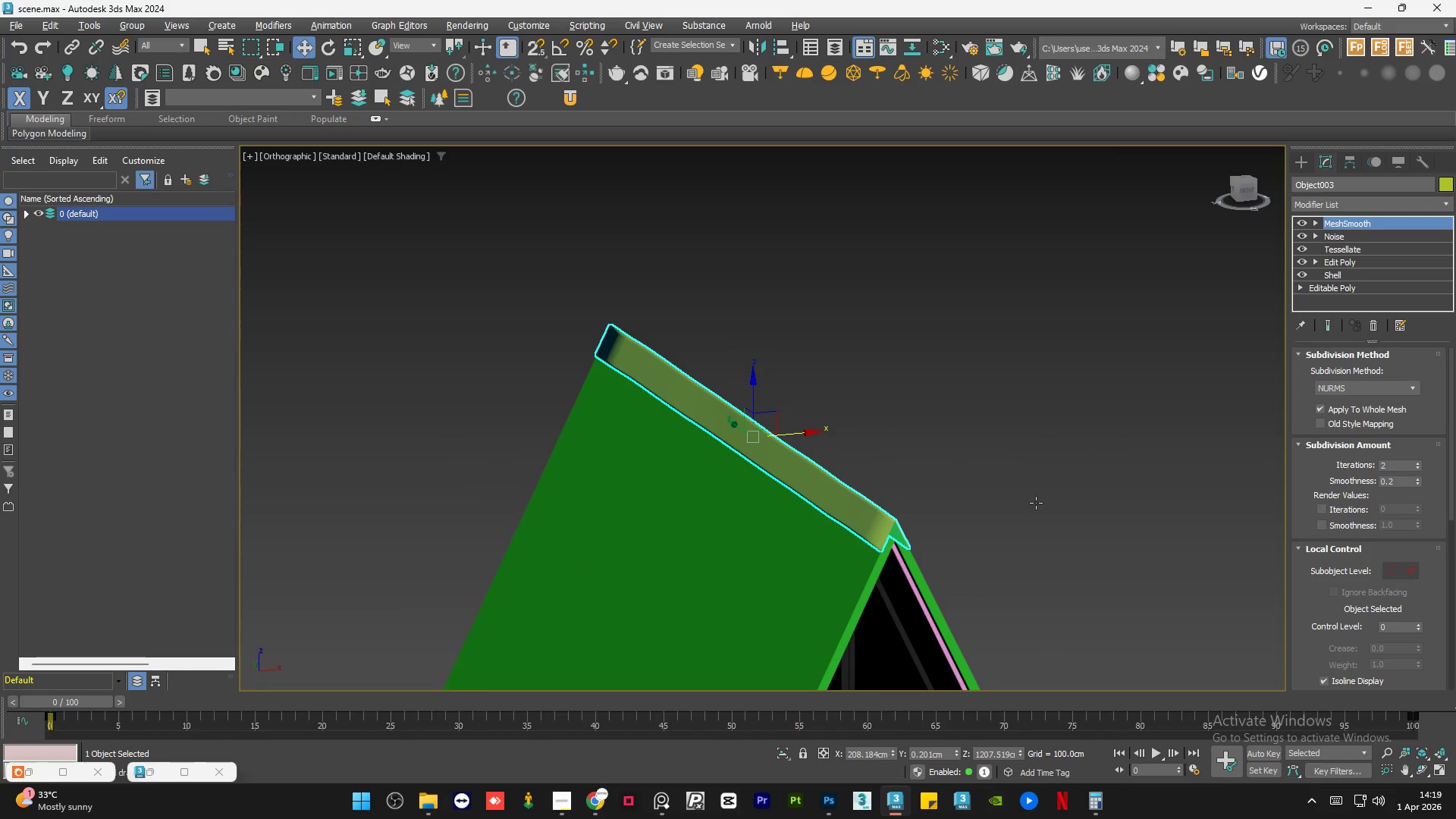 
hold_key(key=AltLeft, duration=0.69)
 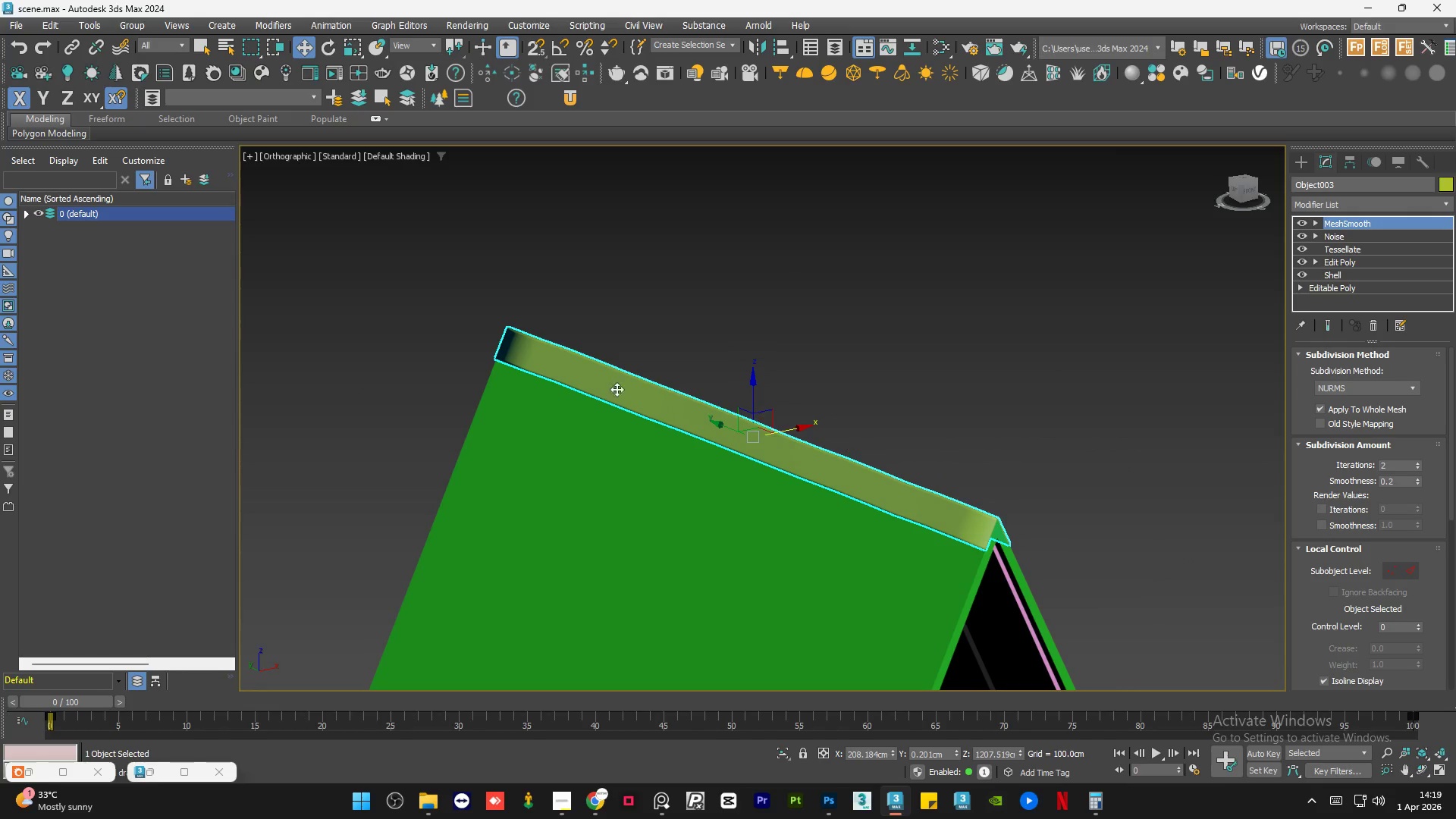 
scroll: coordinate [518, 344], scroll_direction: up, amount: 8.0
 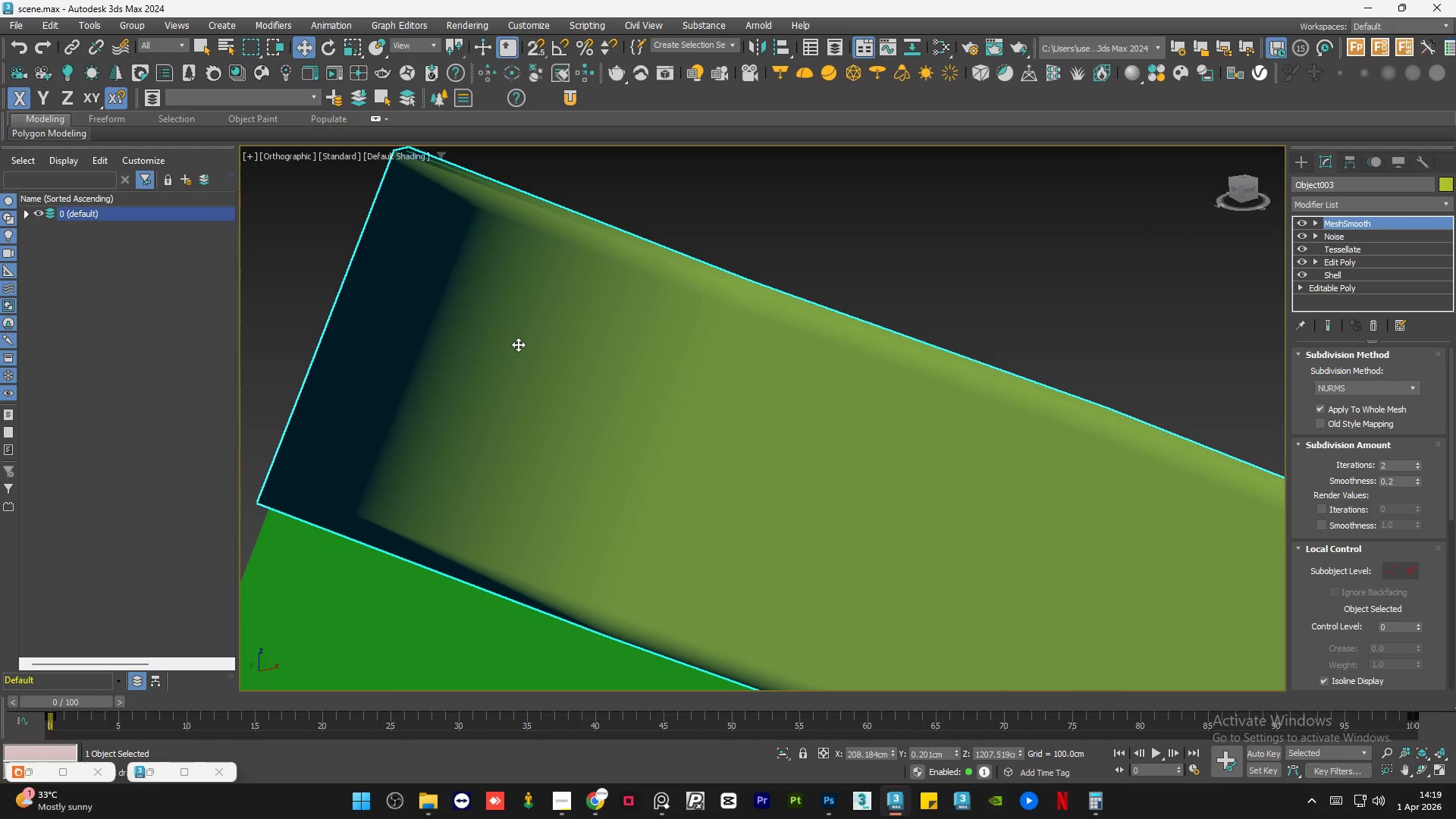 
key(Alt+AltLeft)
 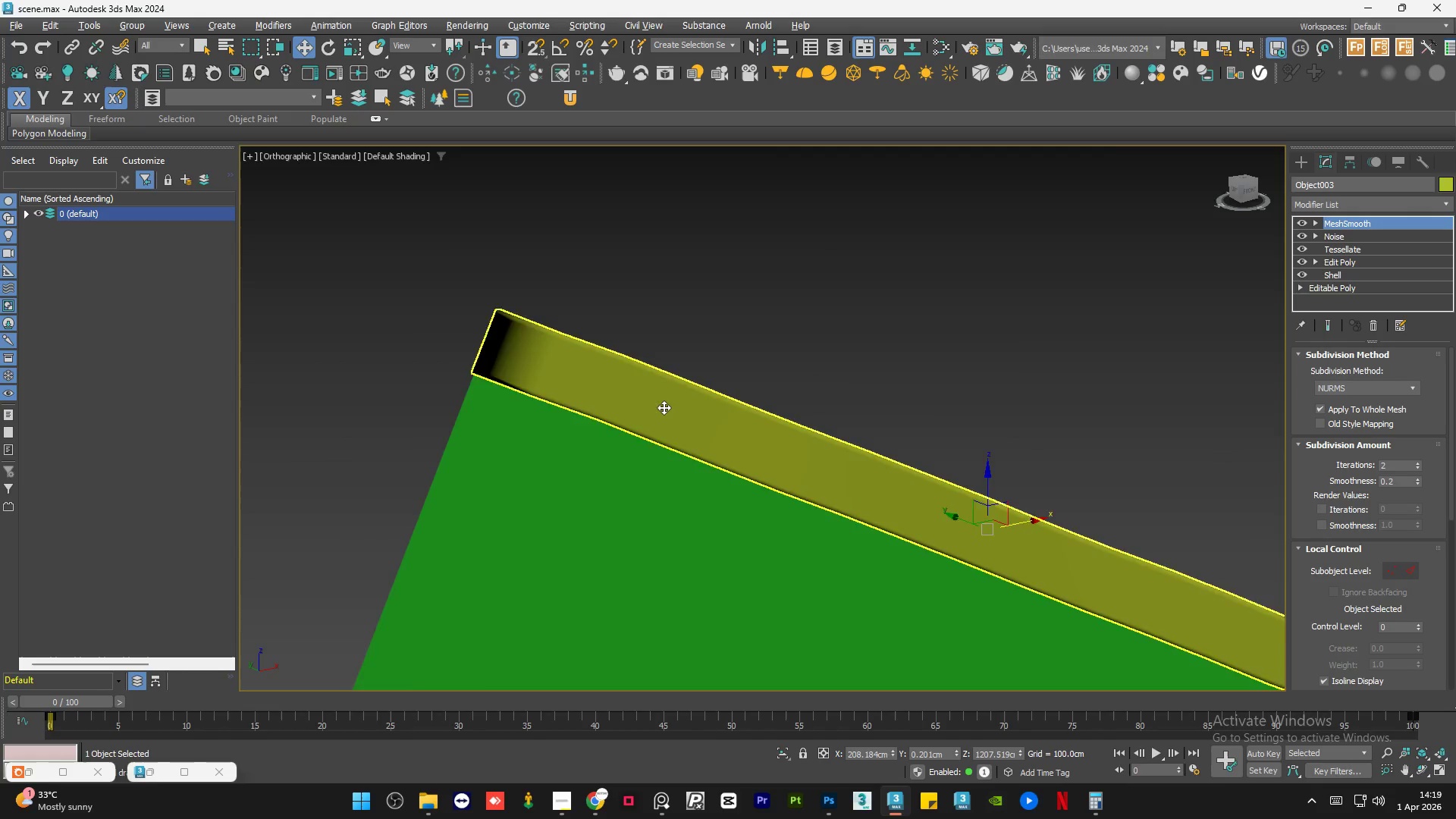 
hold_key(key=AltLeft, duration=1.47)
 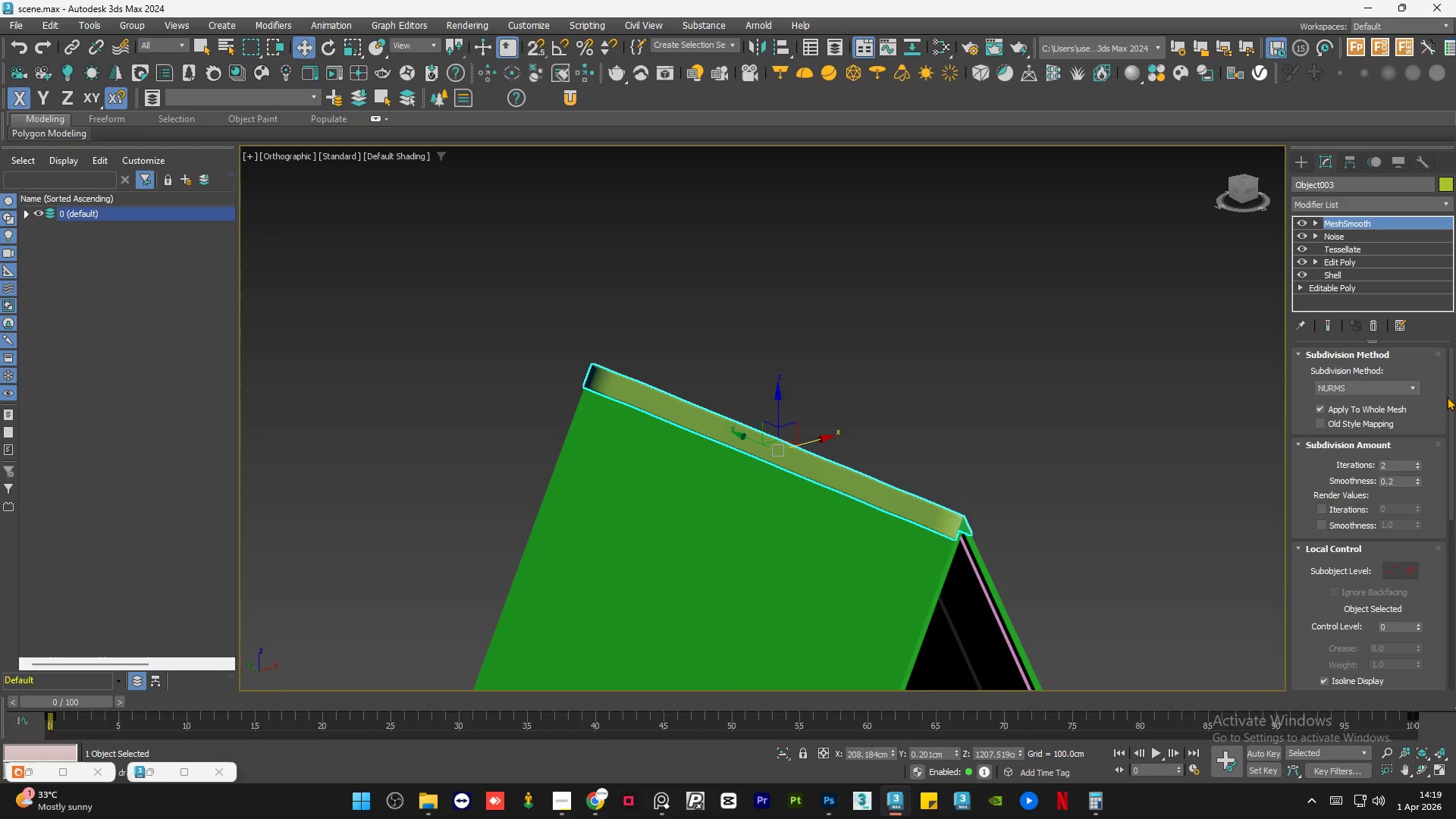 
scroll: coordinate [663, 407], scroll_direction: down, amount: 10.0
 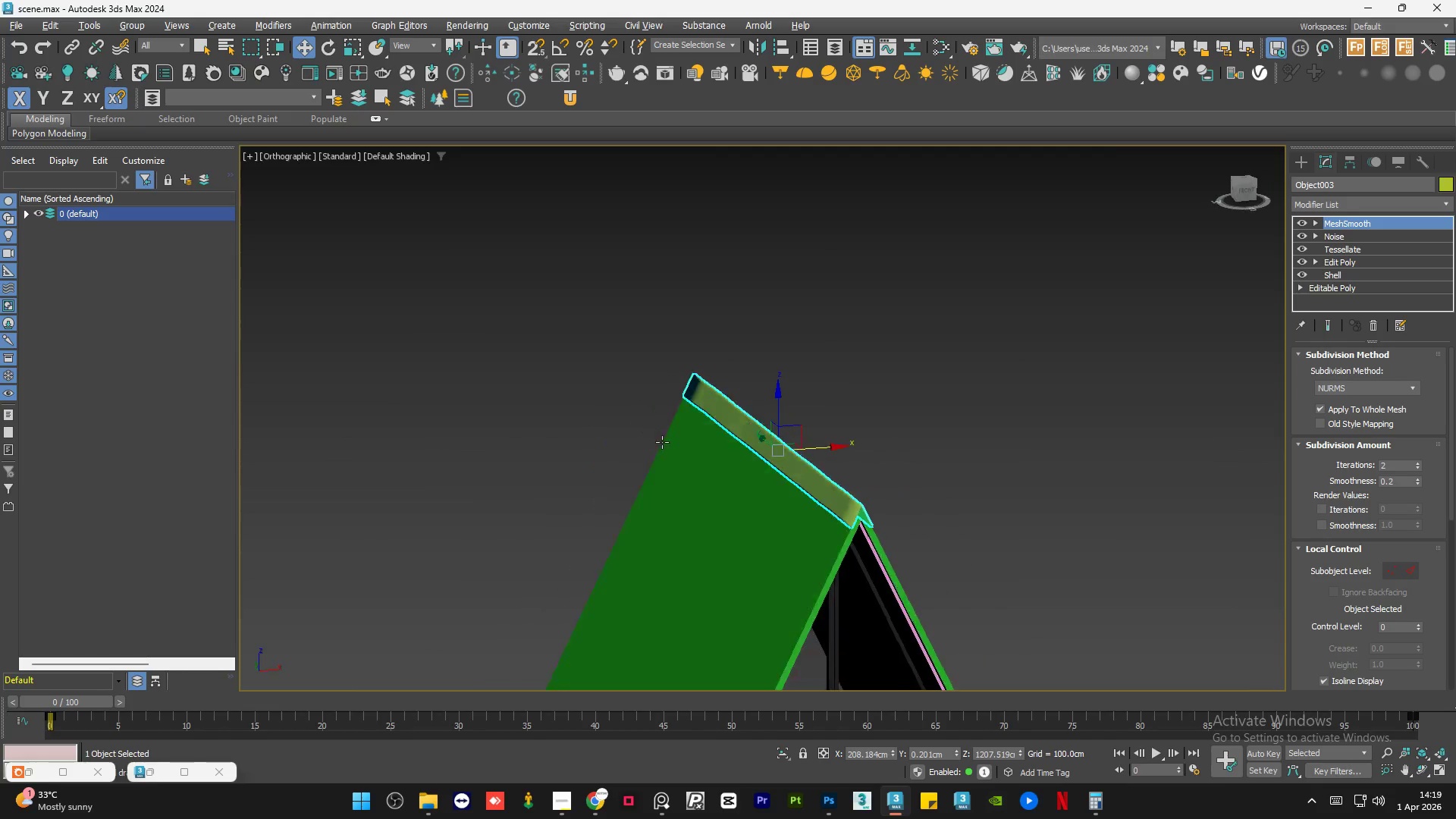 
left_click_drag(start_coordinate=[1451, 413], to_coordinate=[1455, 478])
 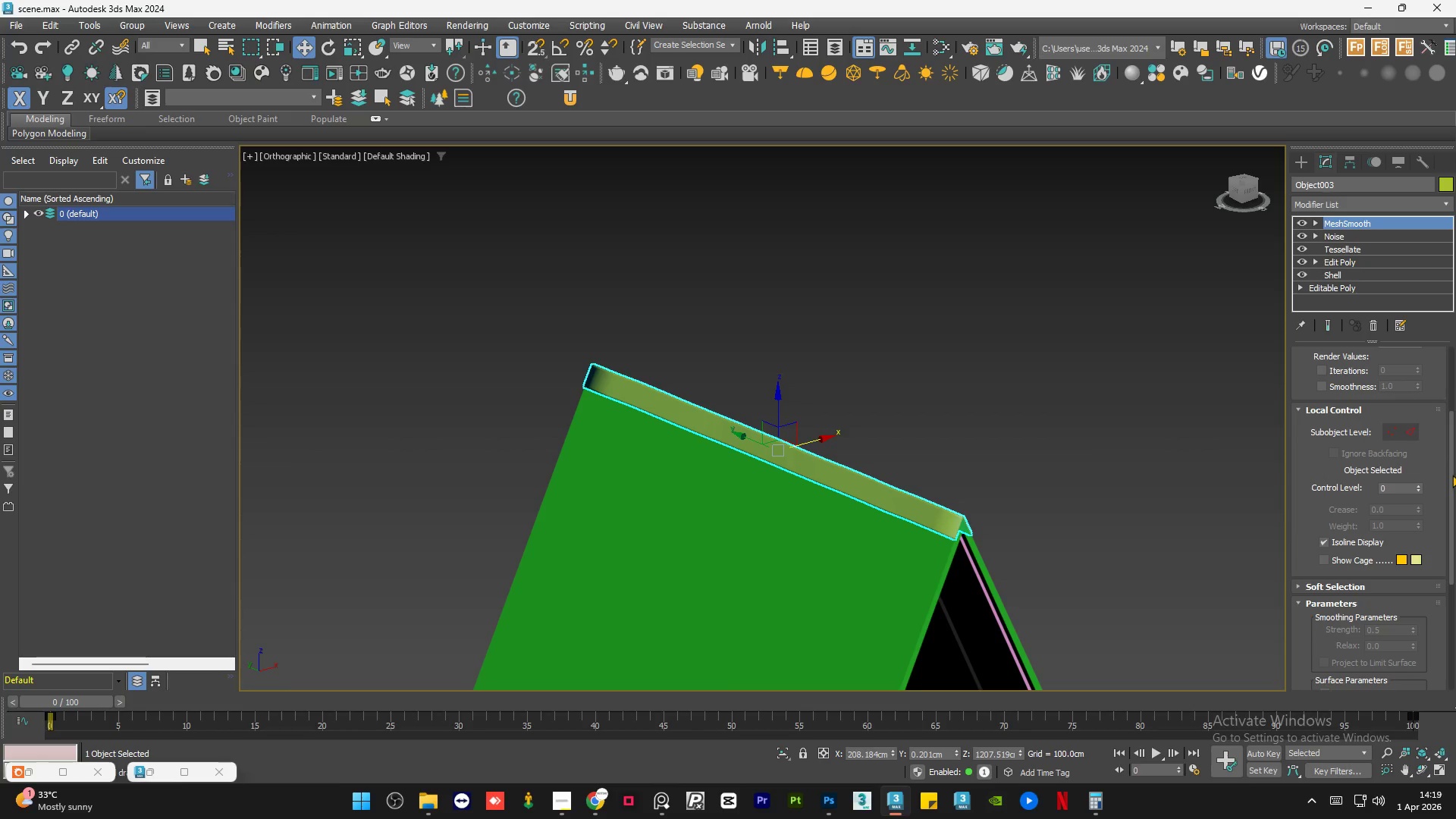 
left_click_drag(start_coordinate=[1452, 475], to_coordinate=[1455, 571])
 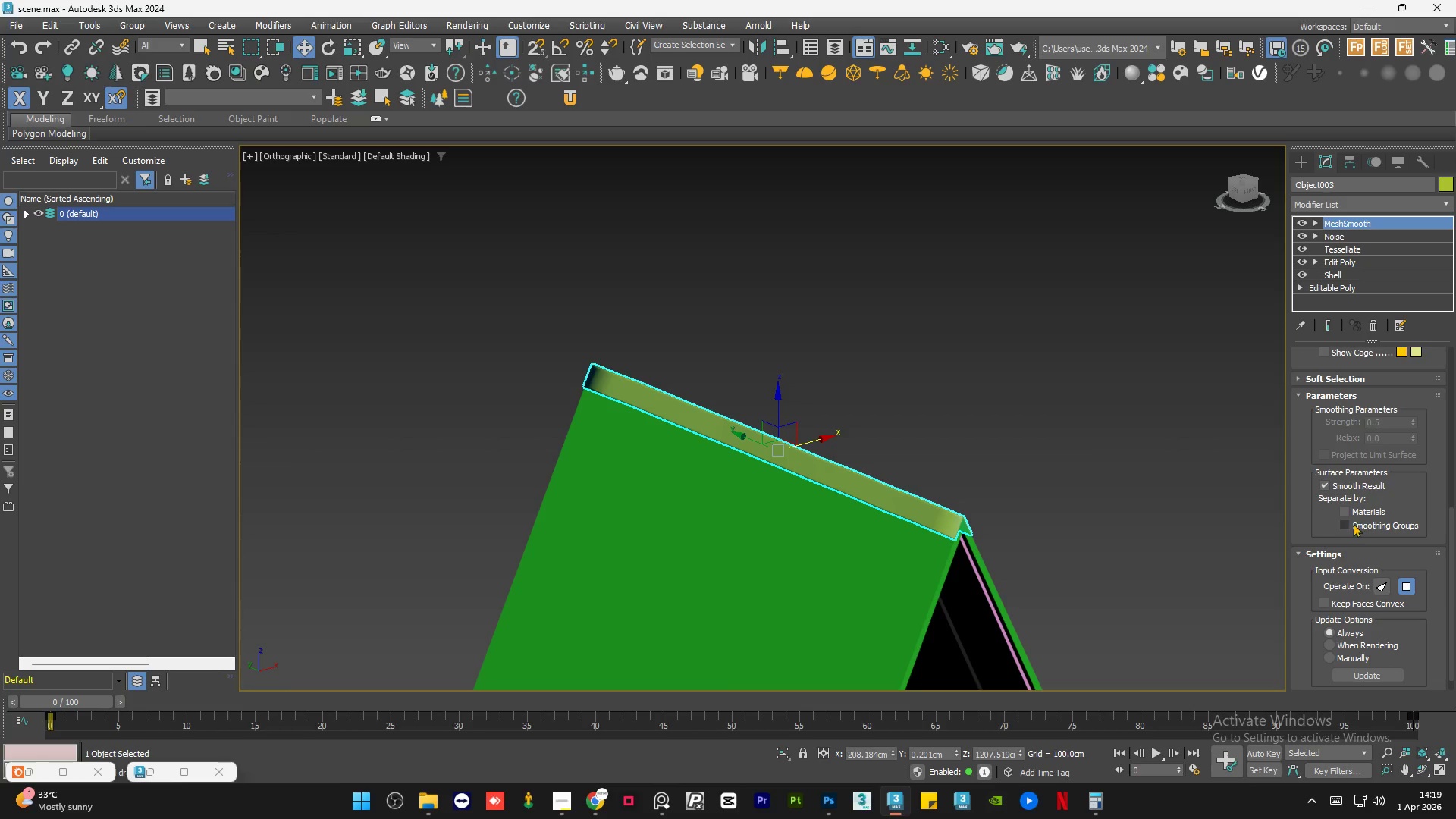 
left_click([1353, 523])
 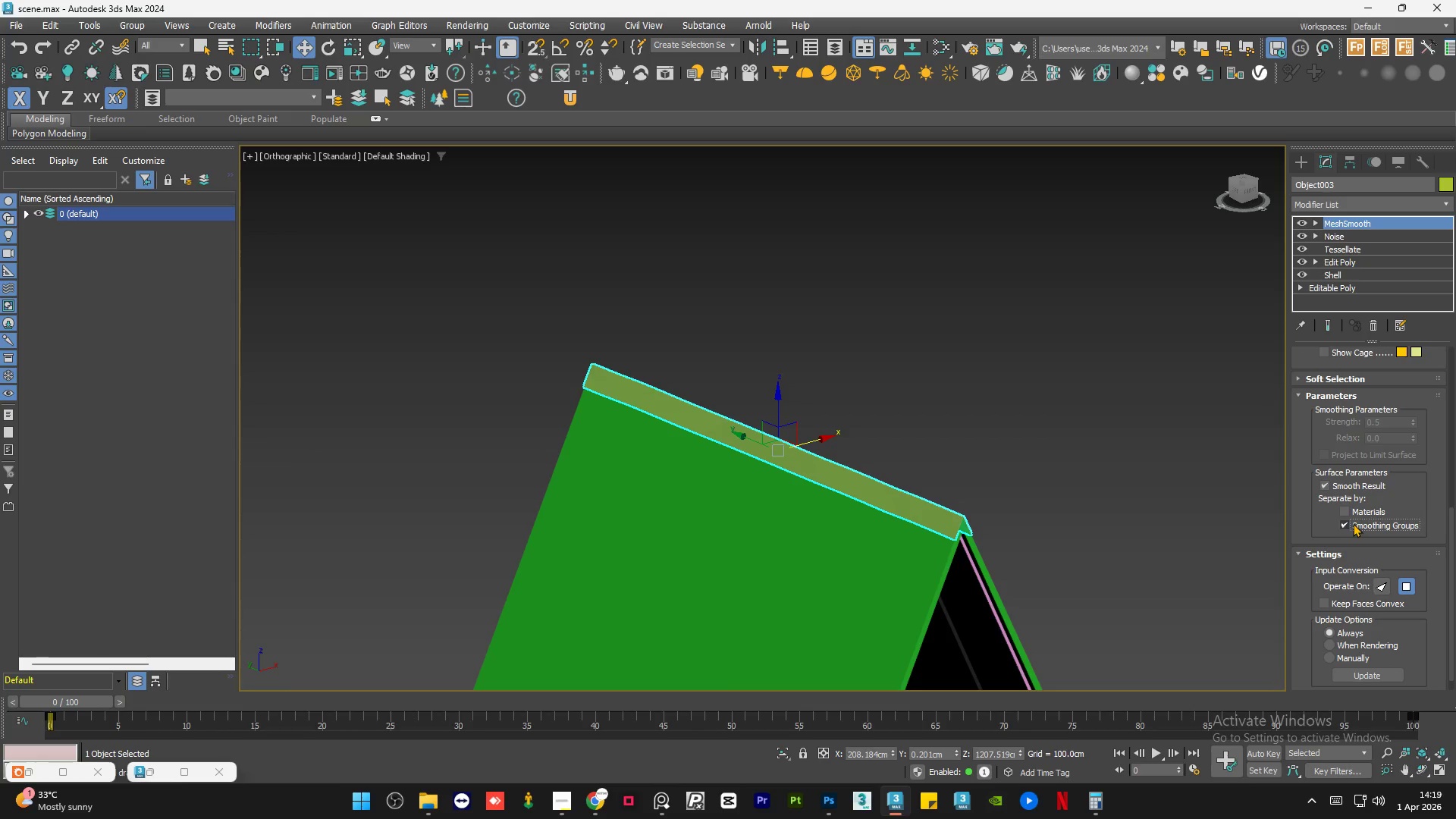 
hold_key(key=AltLeft, duration=0.84)
 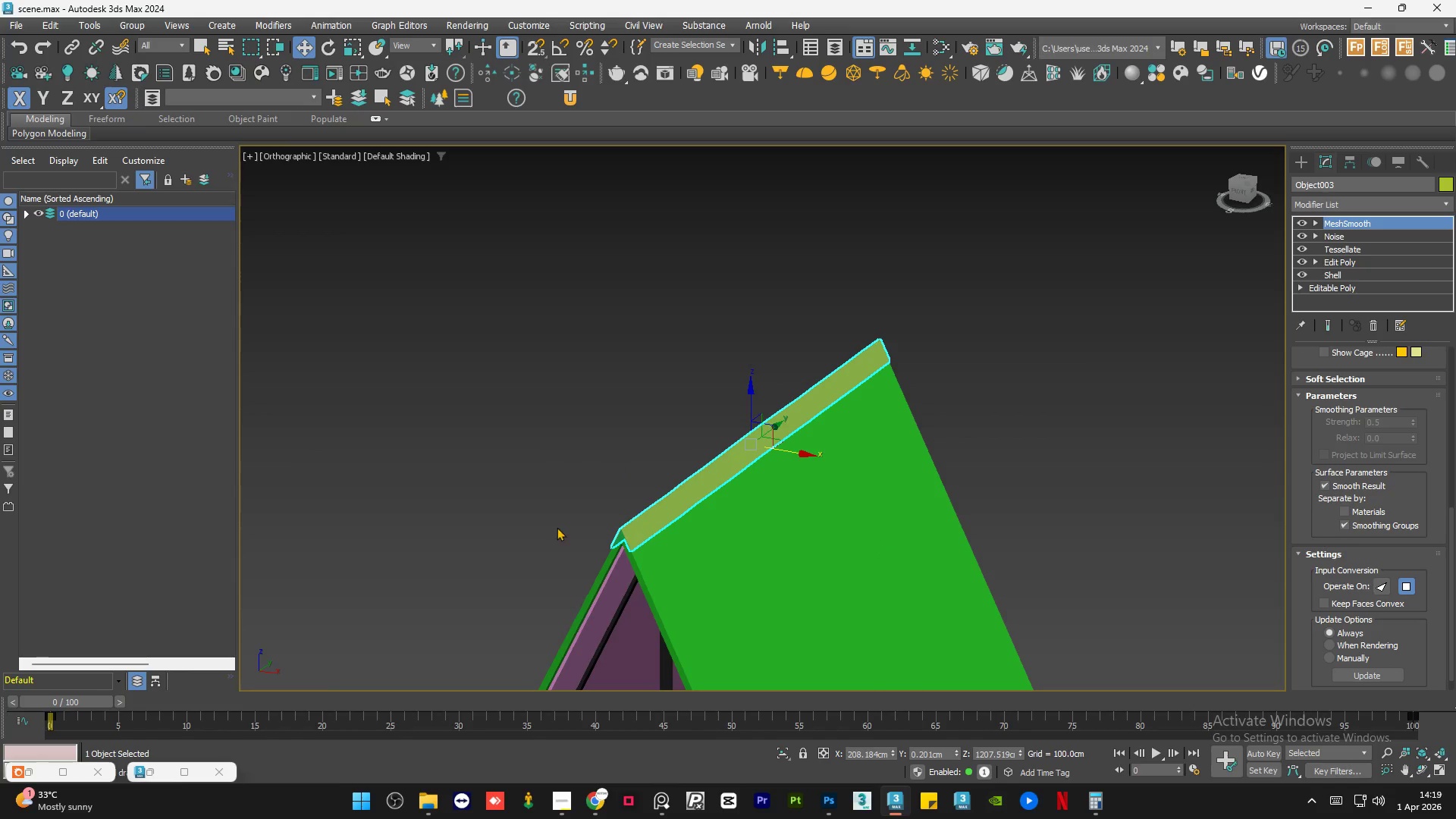 
scroll: coordinate [771, 546], scroll_direction: up, amount: 15.0
 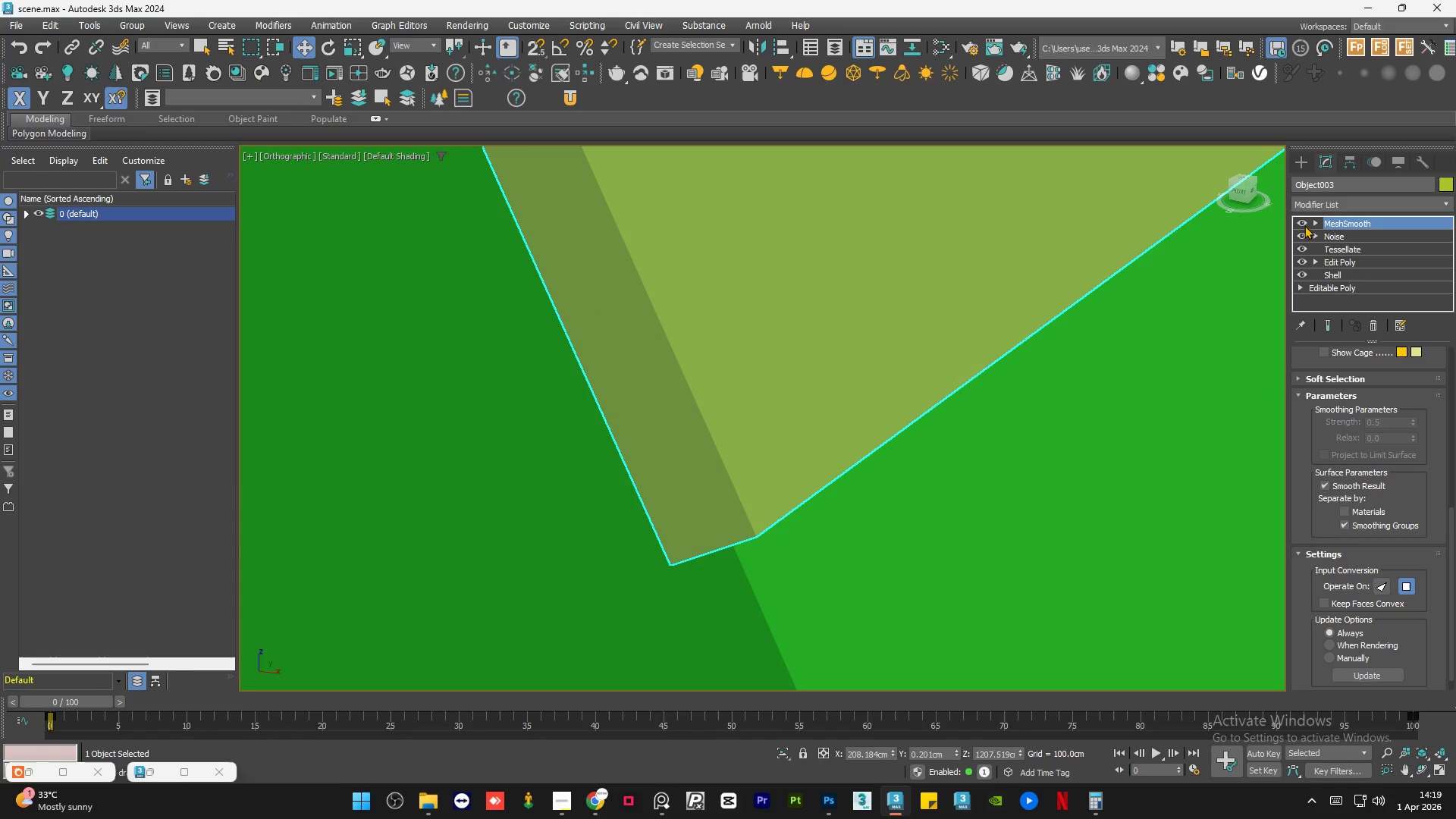 
left_click([1301, 224])
 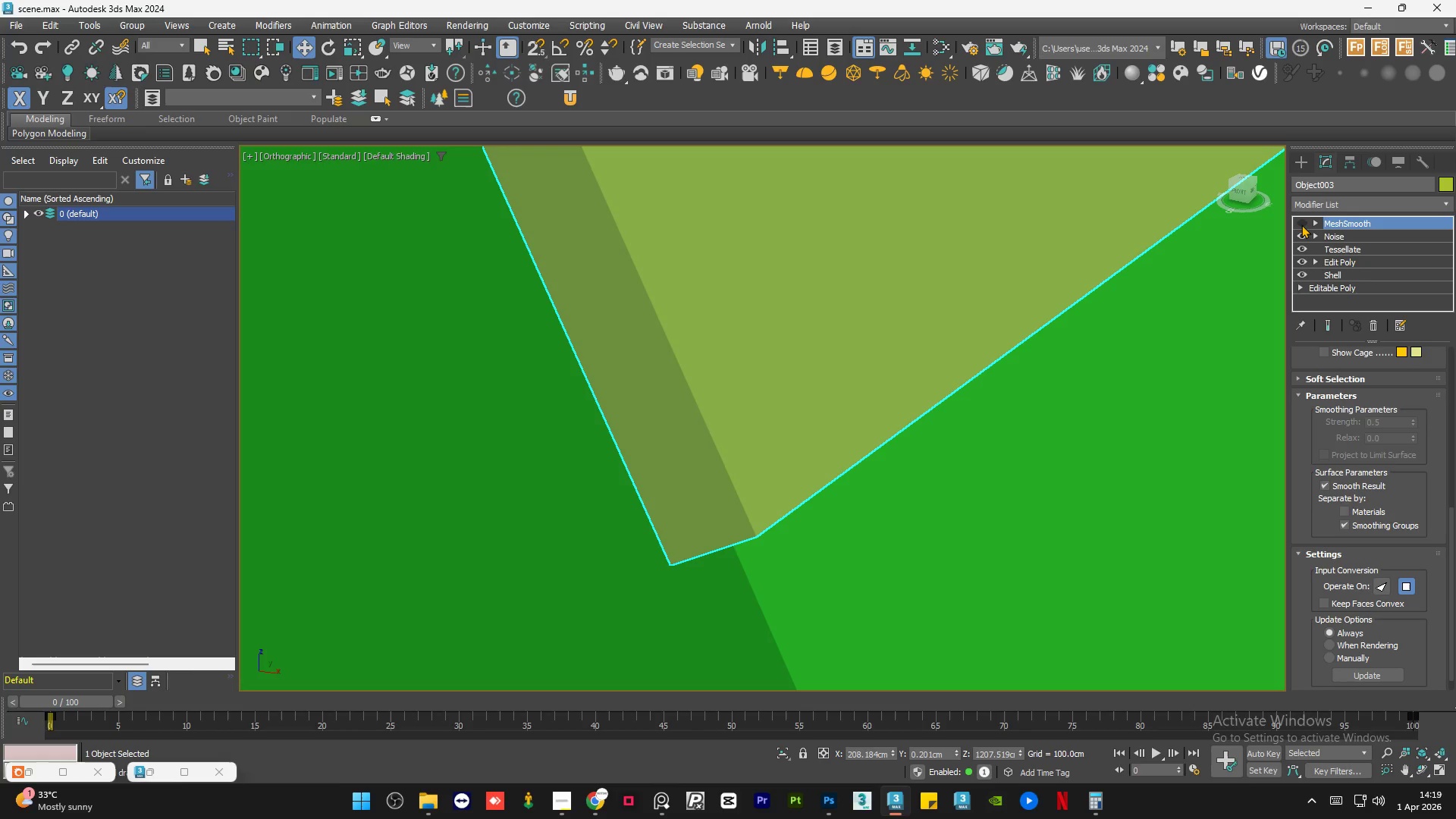 
left_click([1301, 224])
 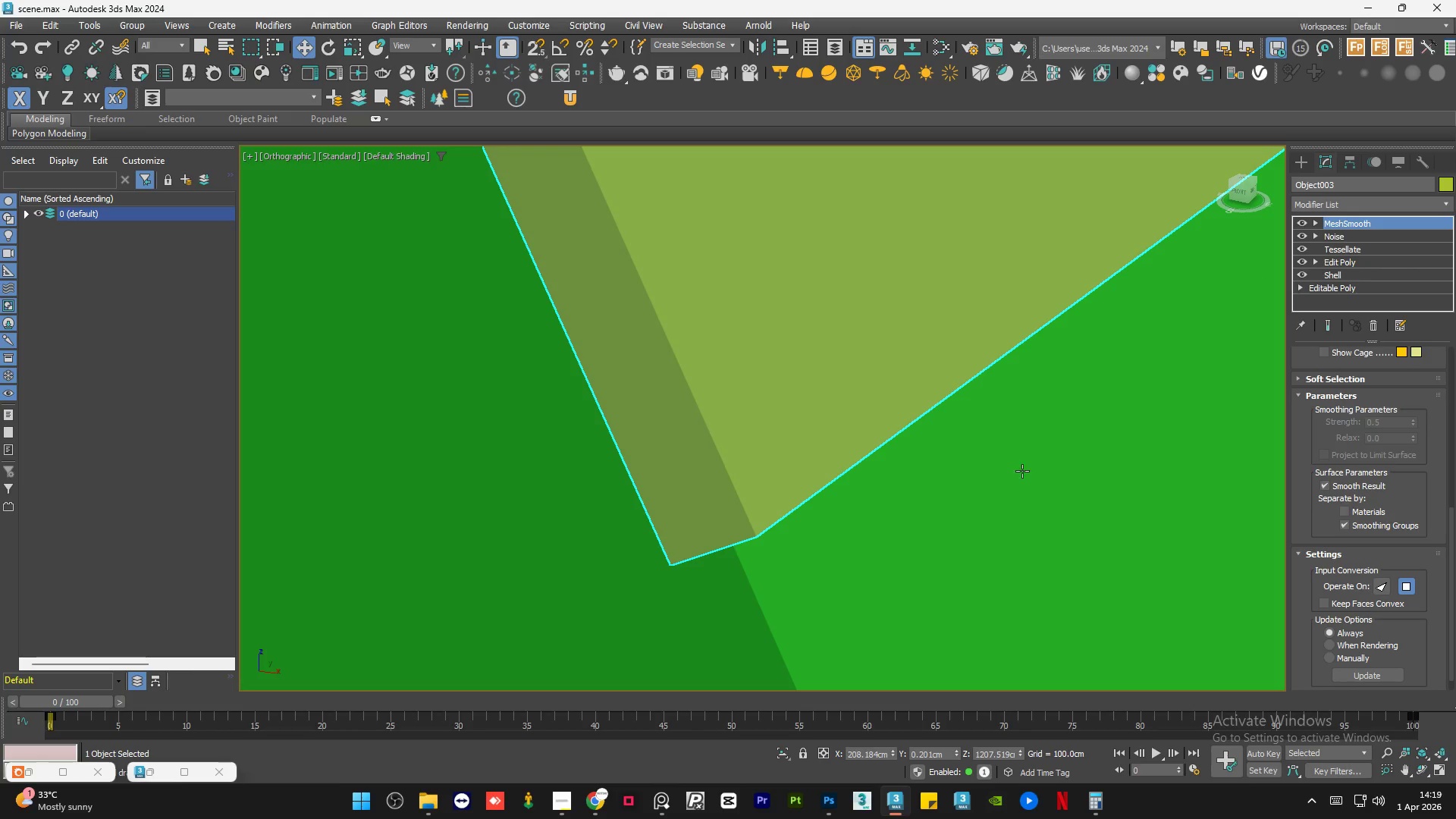 
scroll: coordinate [604, 536], scroll_direction: down, amount: 13.0
 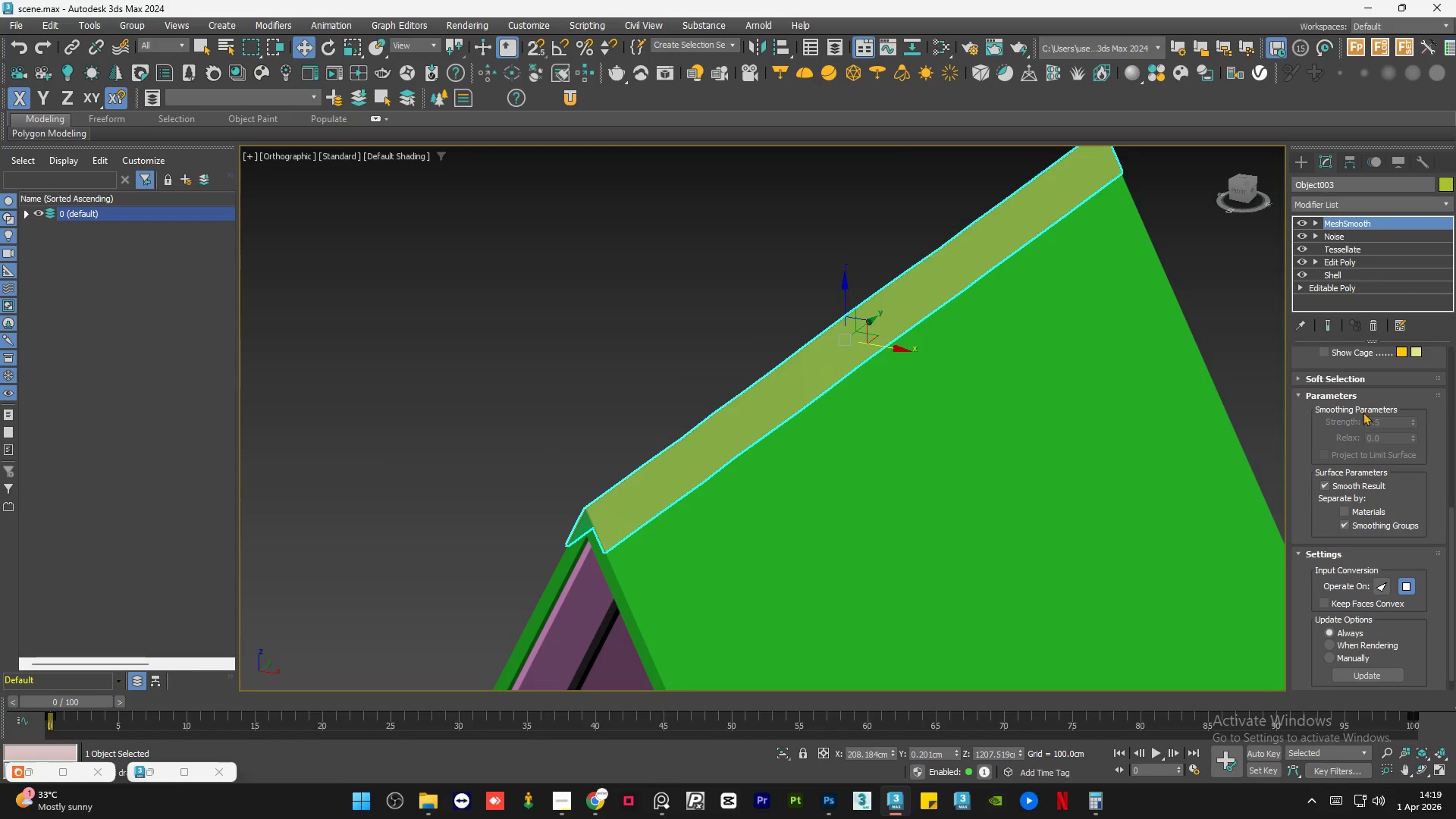 
wait(5.41)
 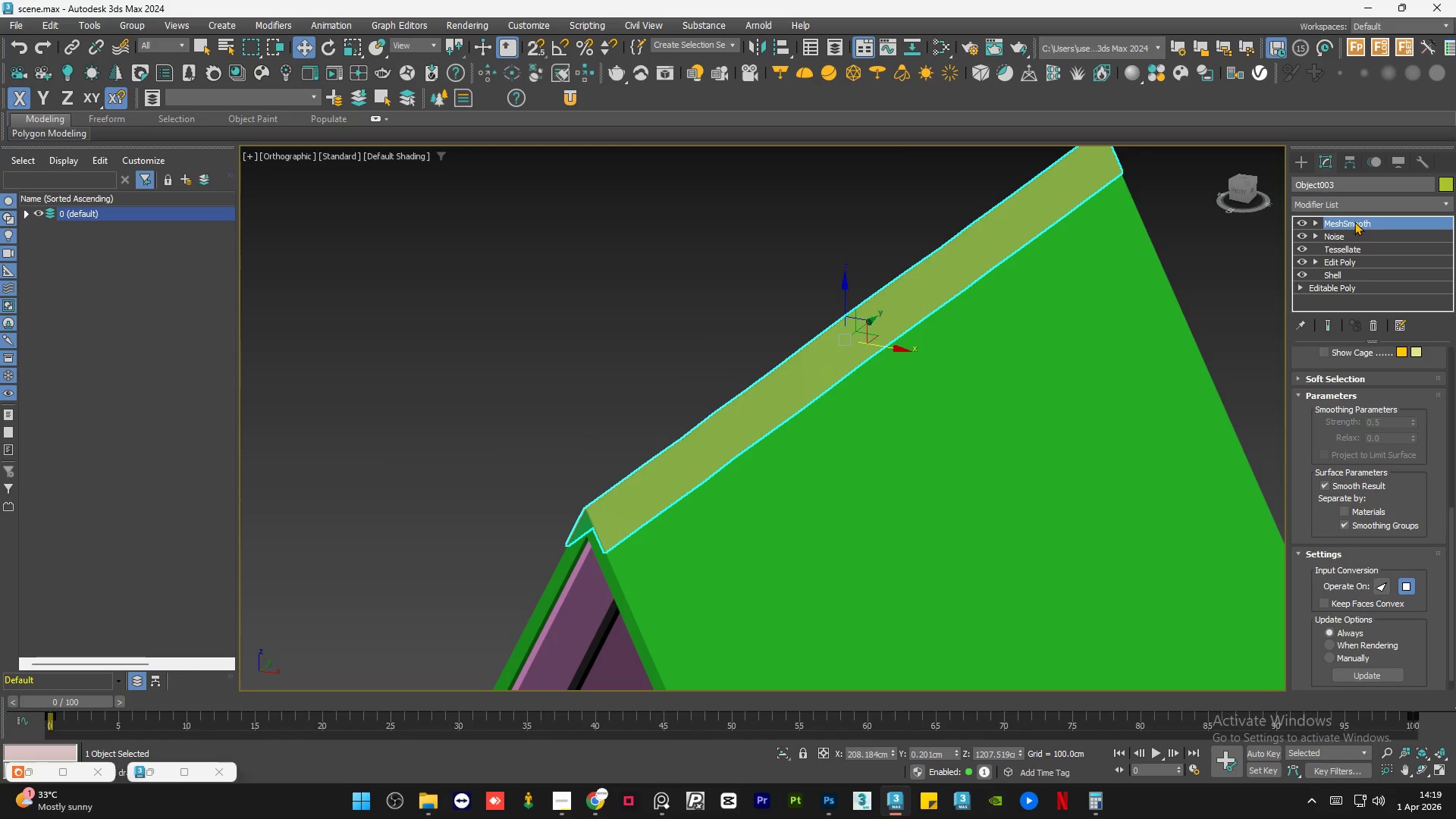 
left_click_drag(start_coordinate=[1449, 570], to_coordinate=[1452, 589])
 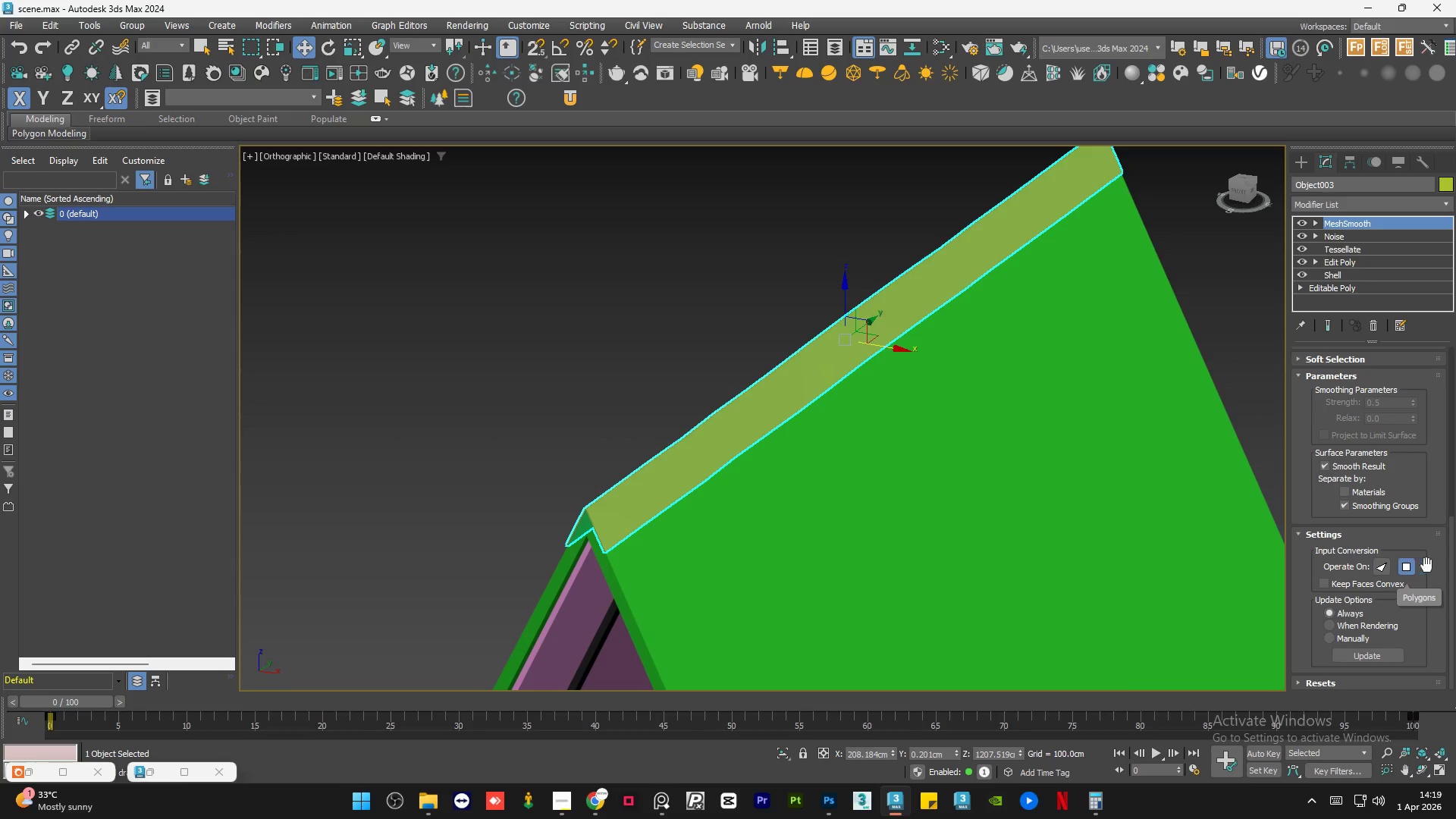 
left_click_drag(start_coordinate=[1451, 563], to_coordinate=[1454, 514])
 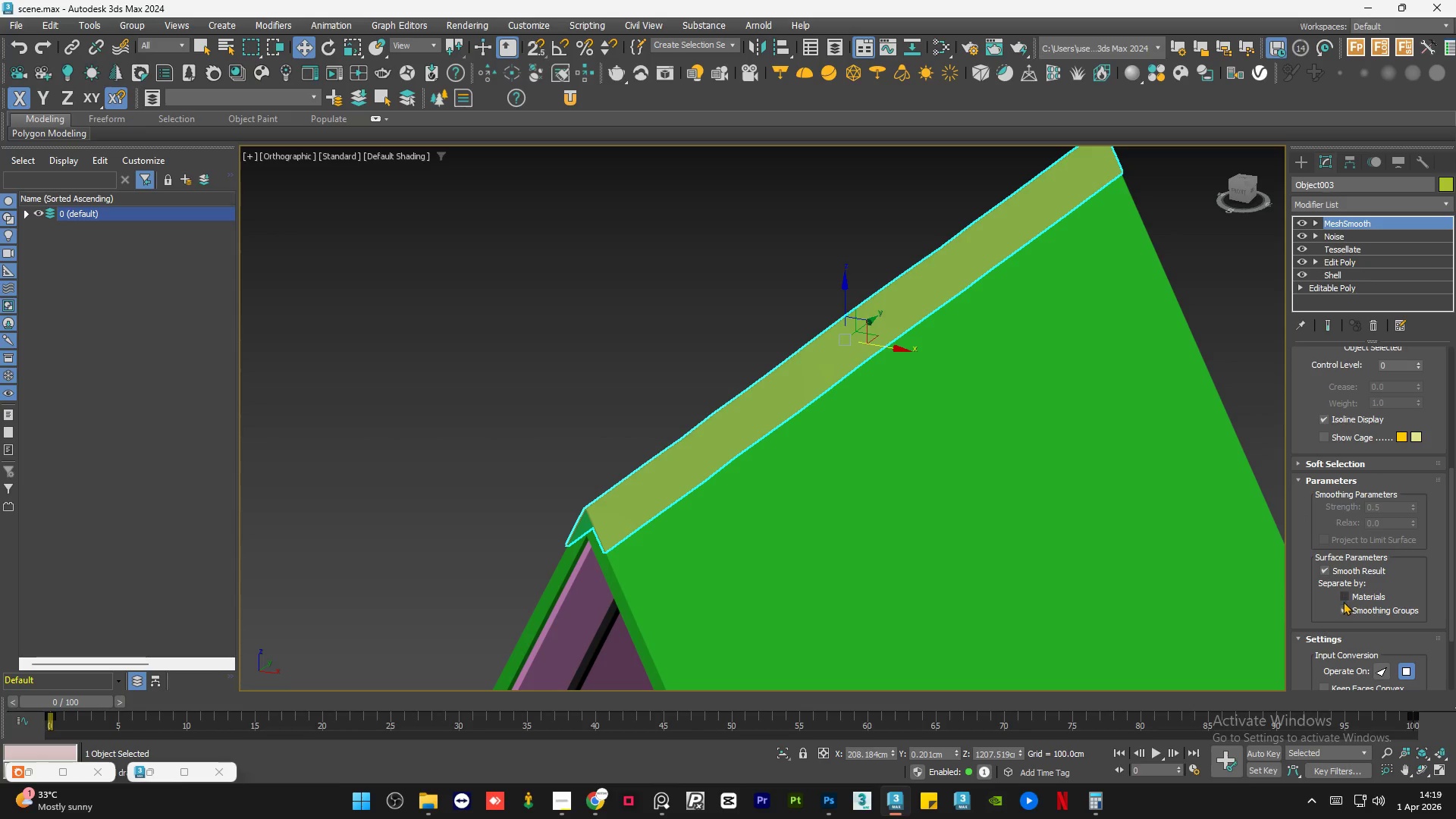 
left_click([1341, 604])
 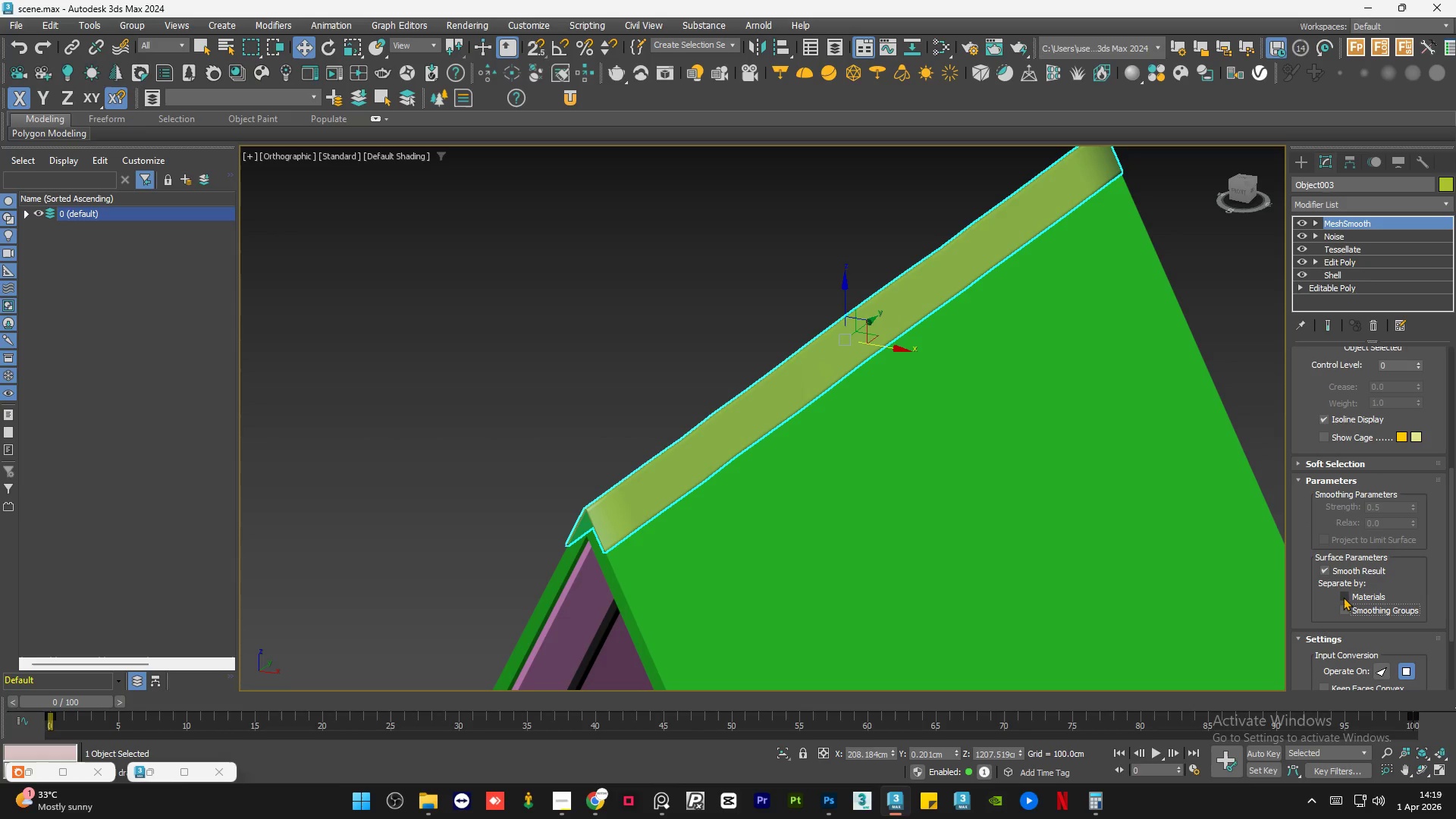 
left_click([1343, 596])
 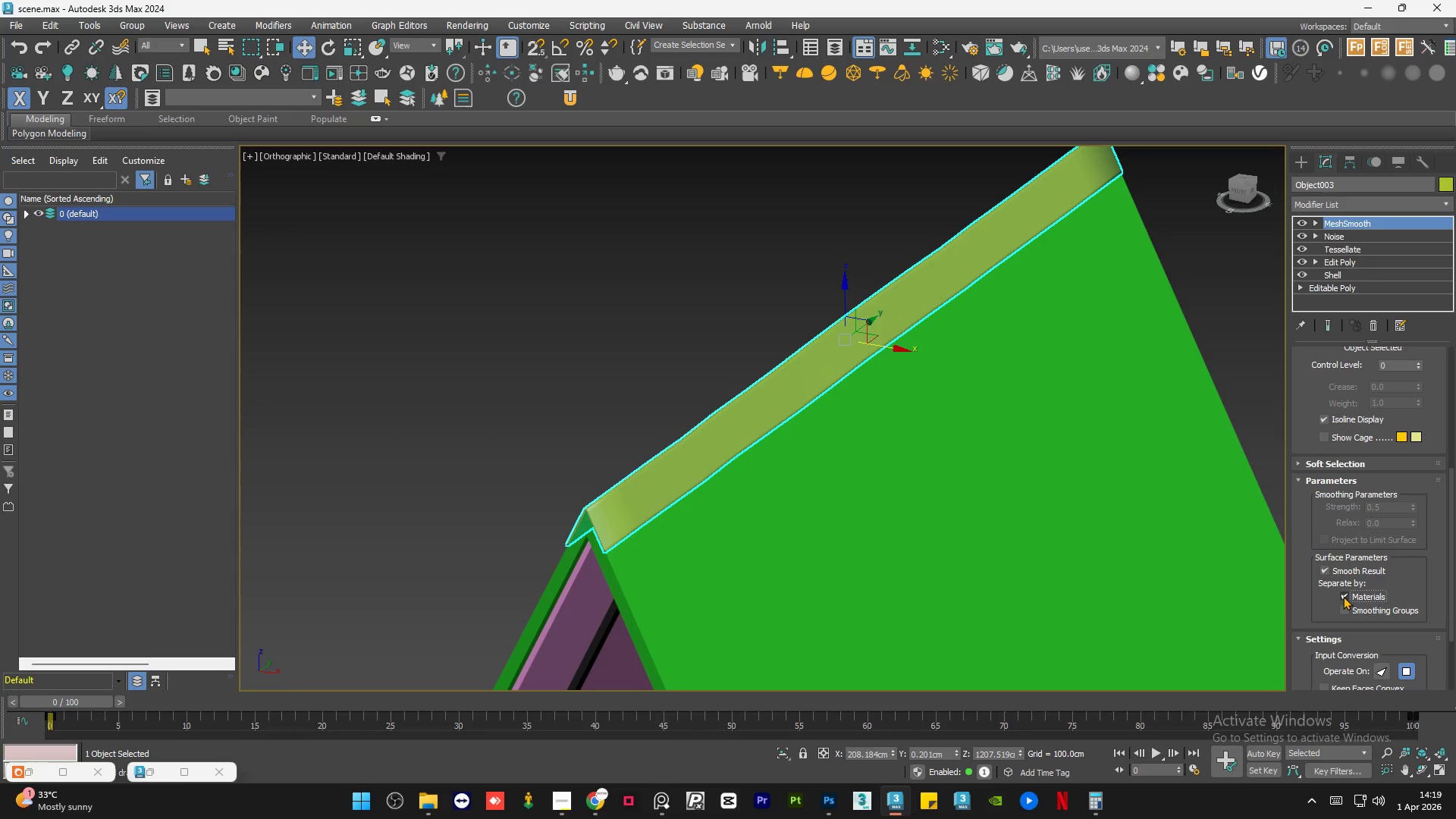 
left_click([1343, 596])
 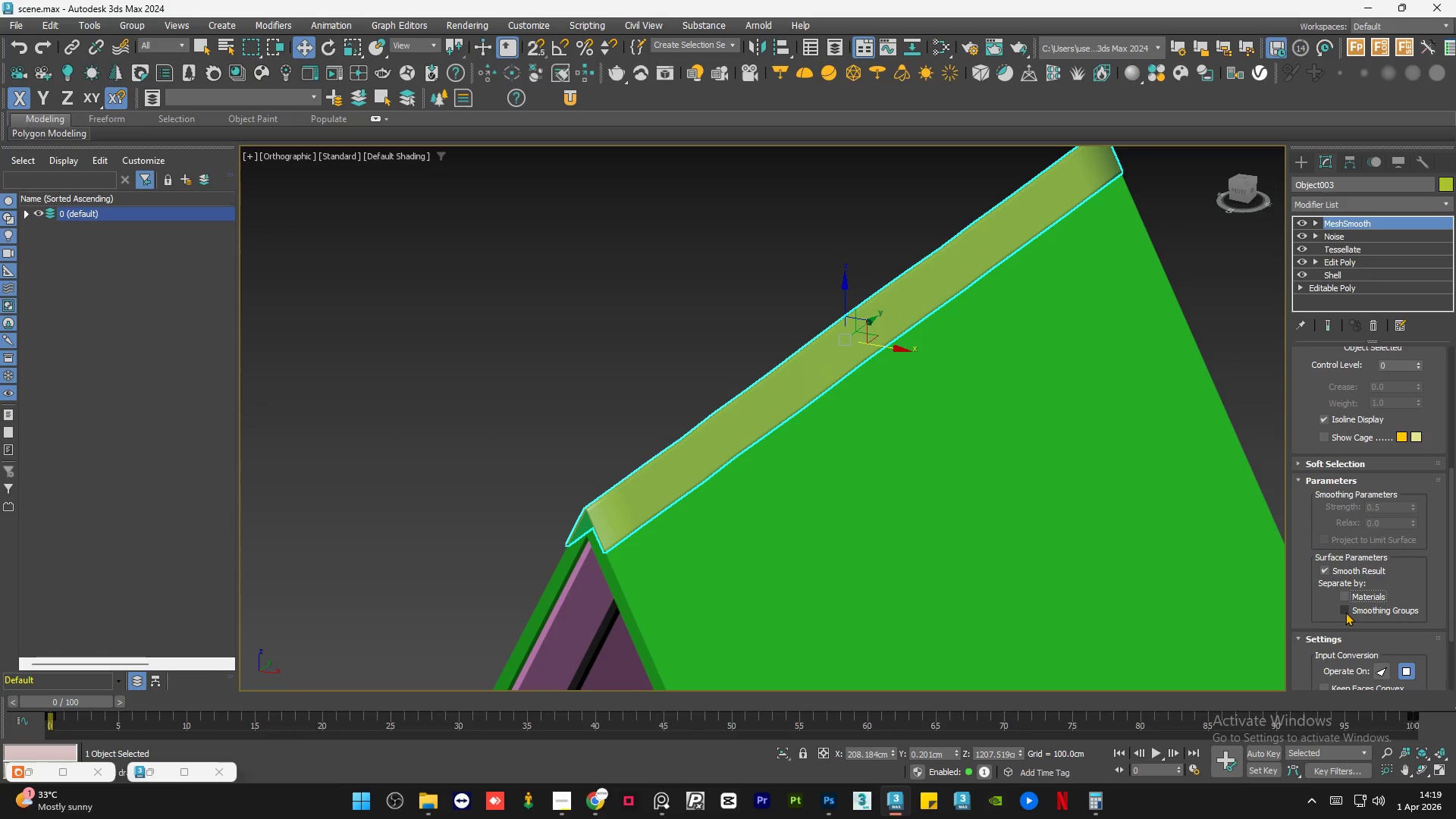 
left_click([1345, 612])
 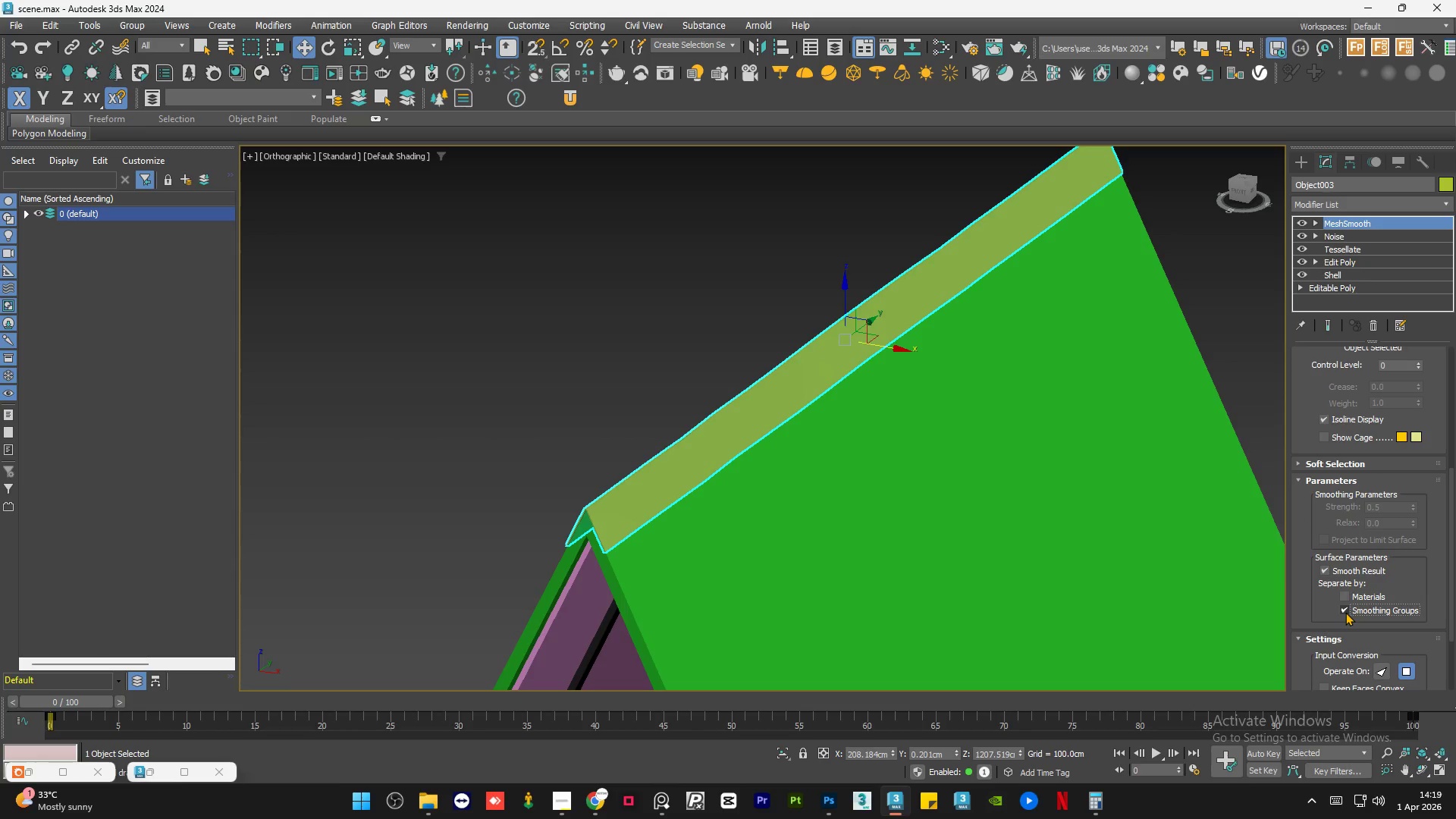 
left_click([1345, 612])
 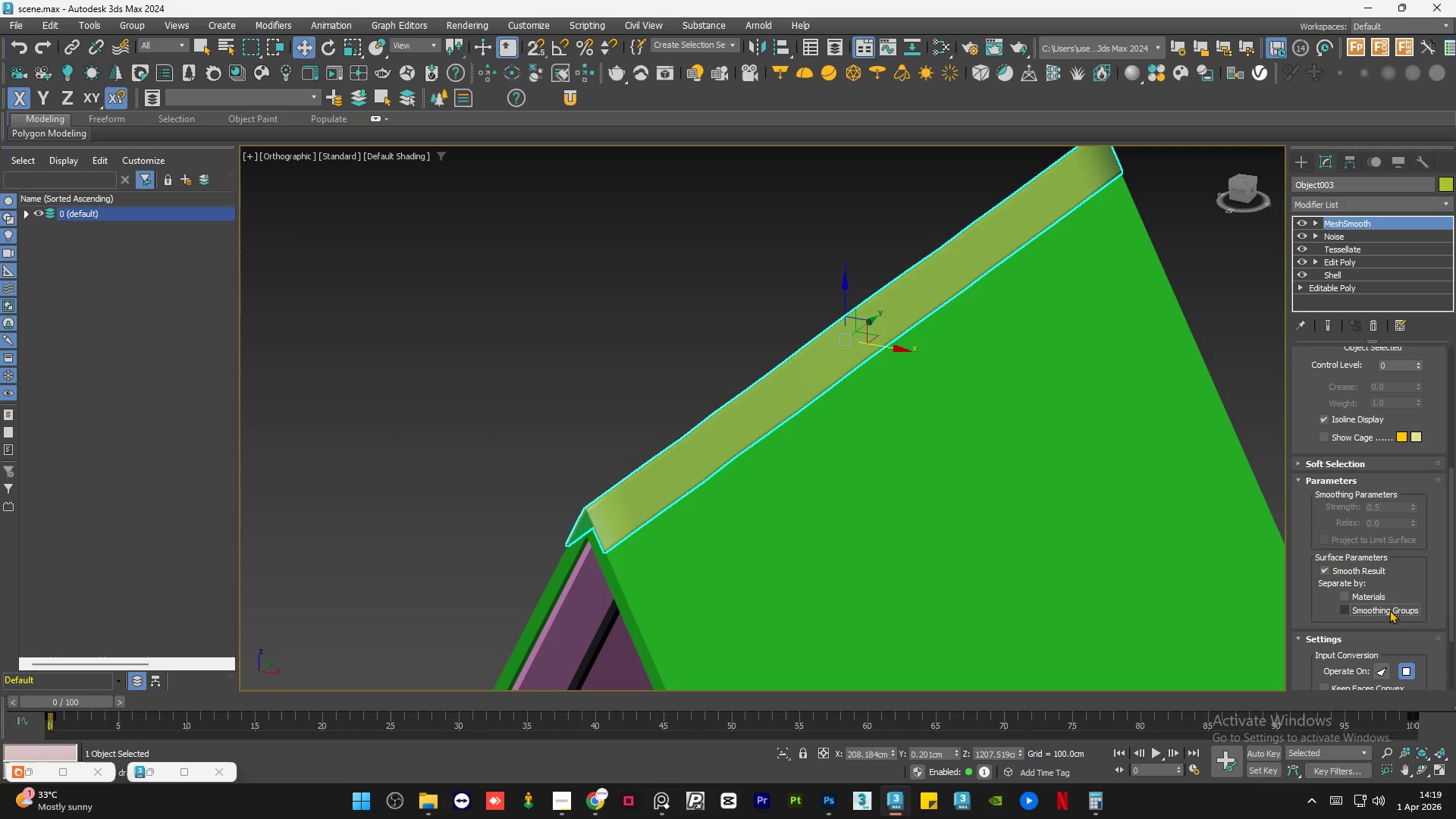 
left_click([1382, 610])
 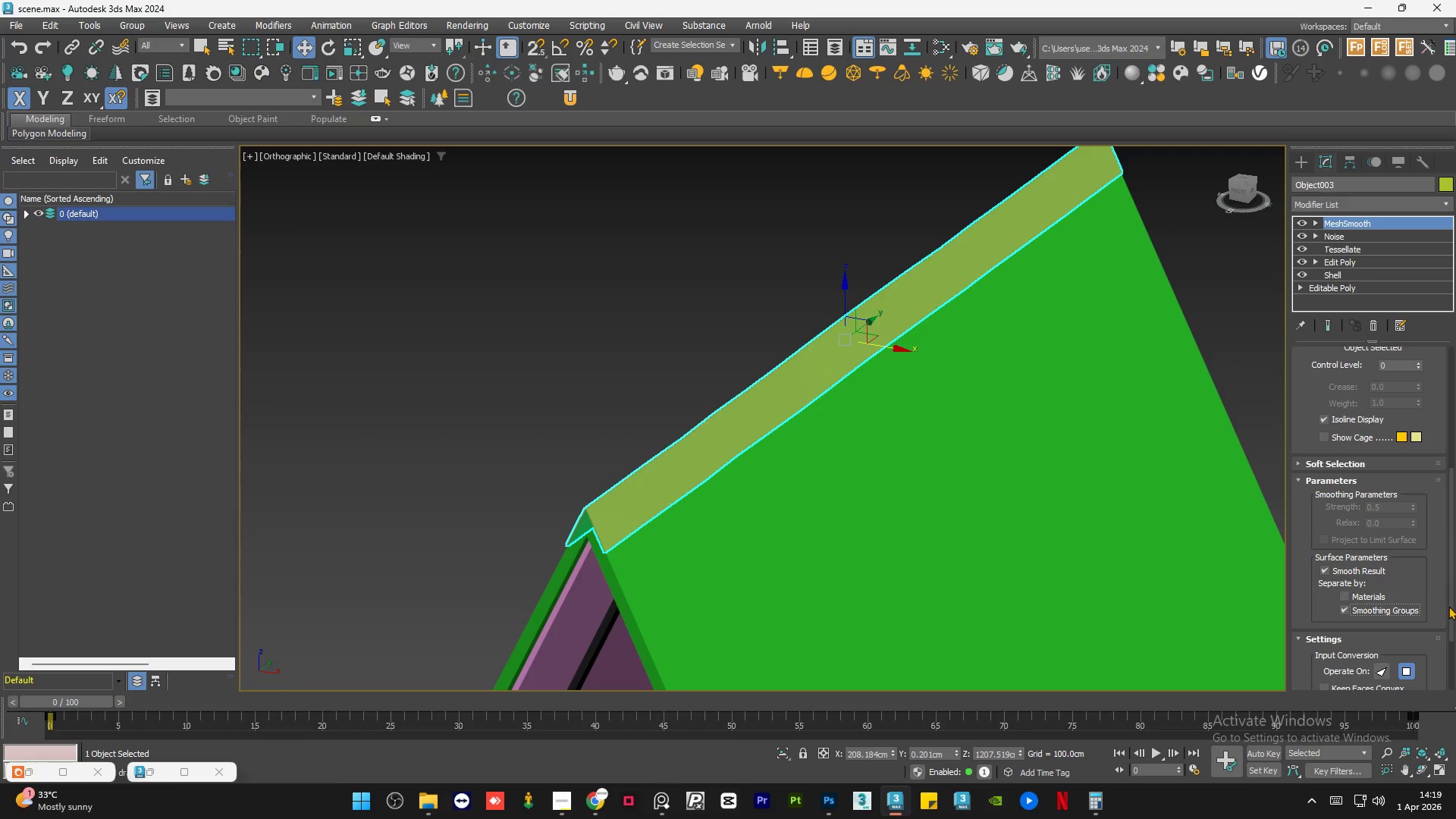 
left_click_drag(start_coordinate=[1450, 604], to_coordinate=[1450, 463])
 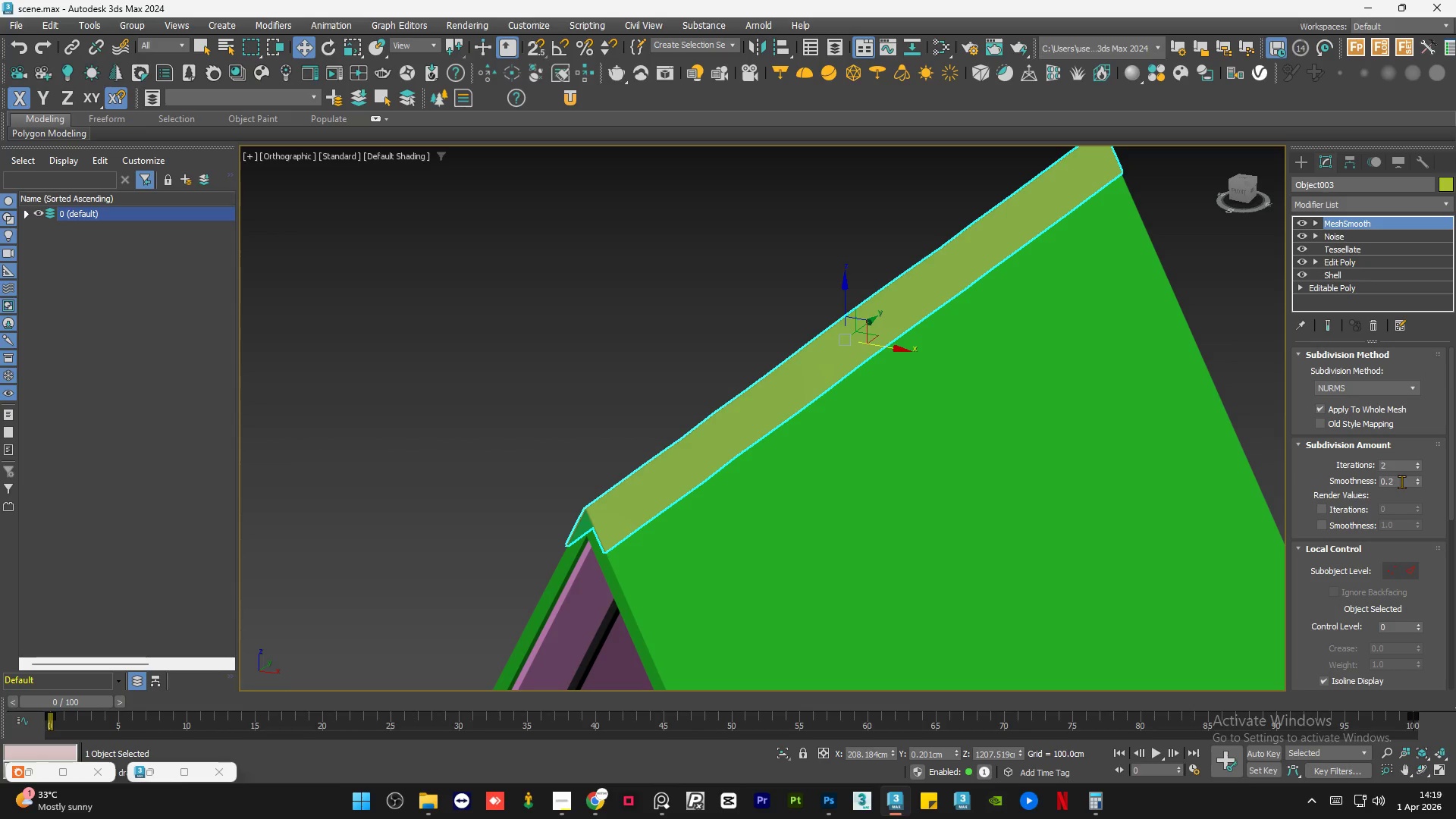 
double_click([1401, 482])
 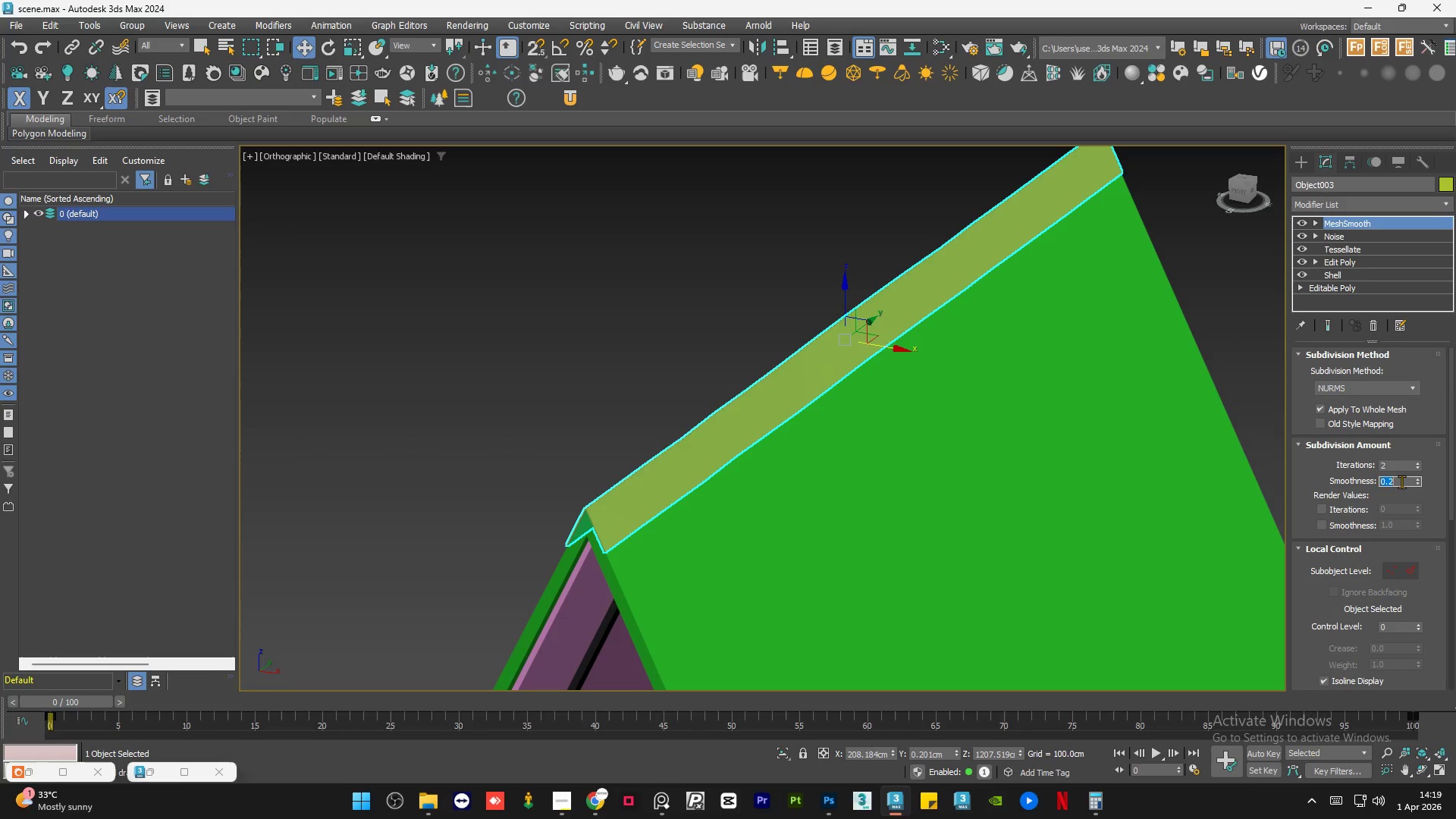 
key(NumpadDecimal)
 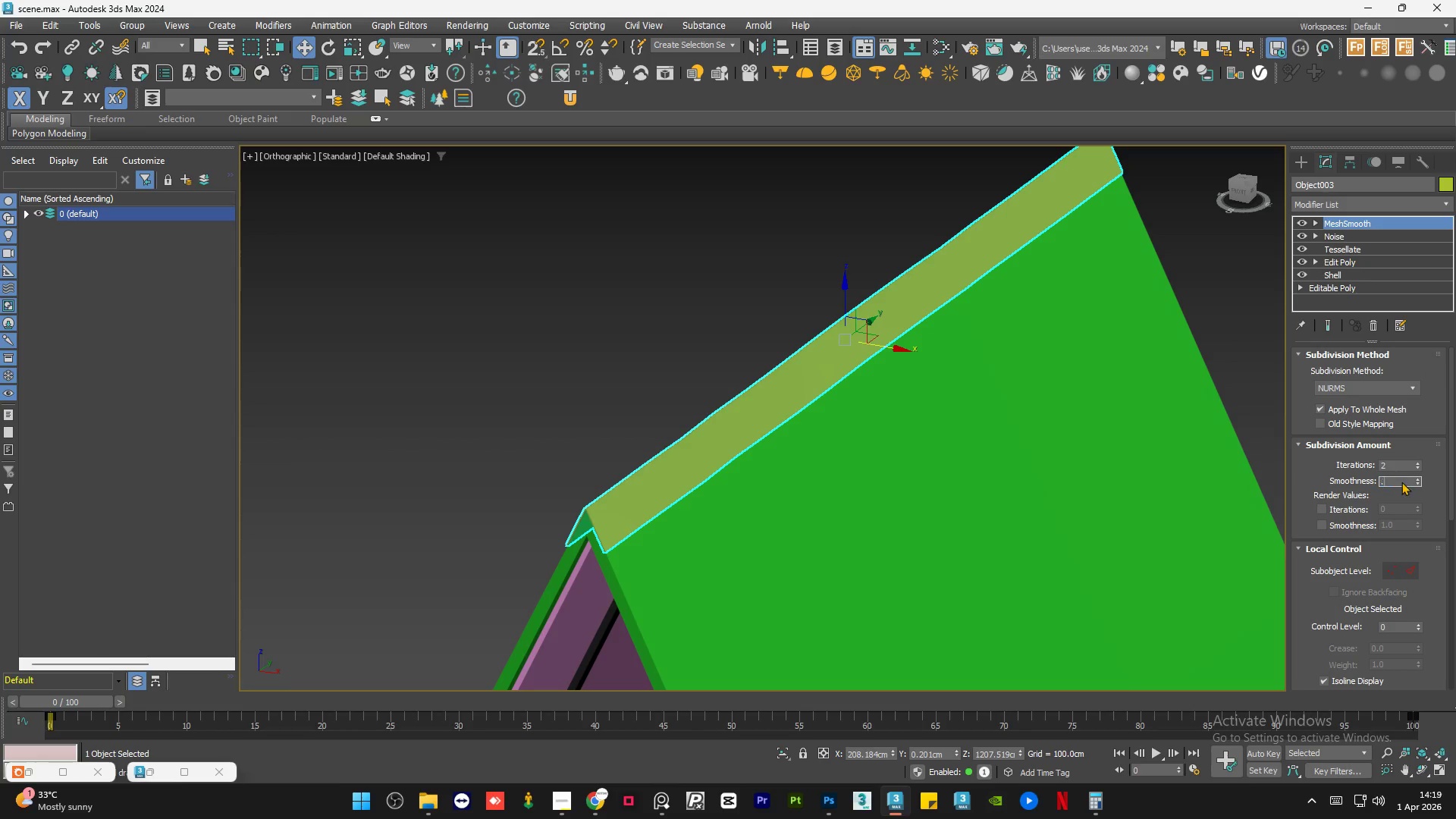 
key(Numpad5)
 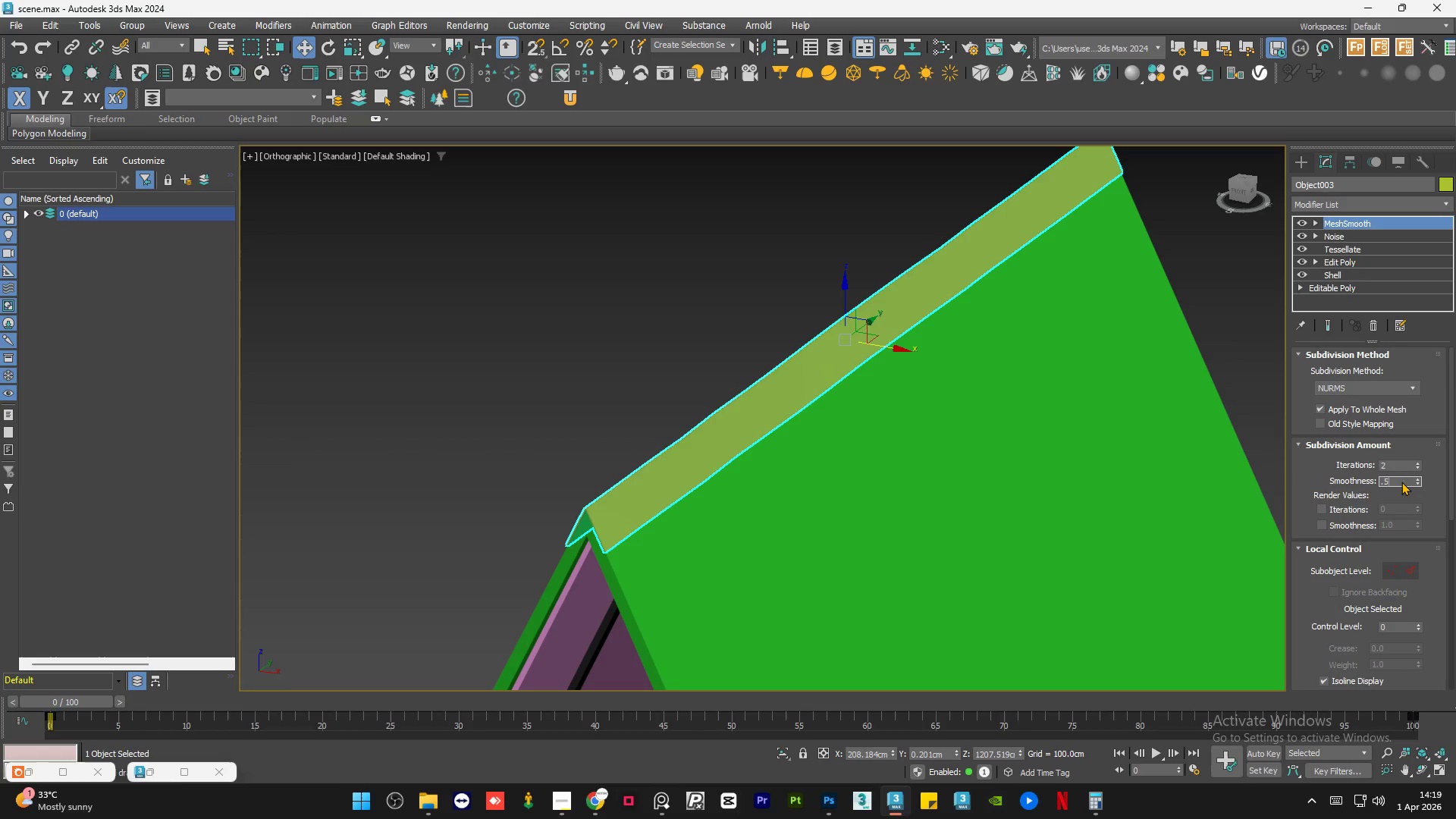 
key(NumpadEnter)
 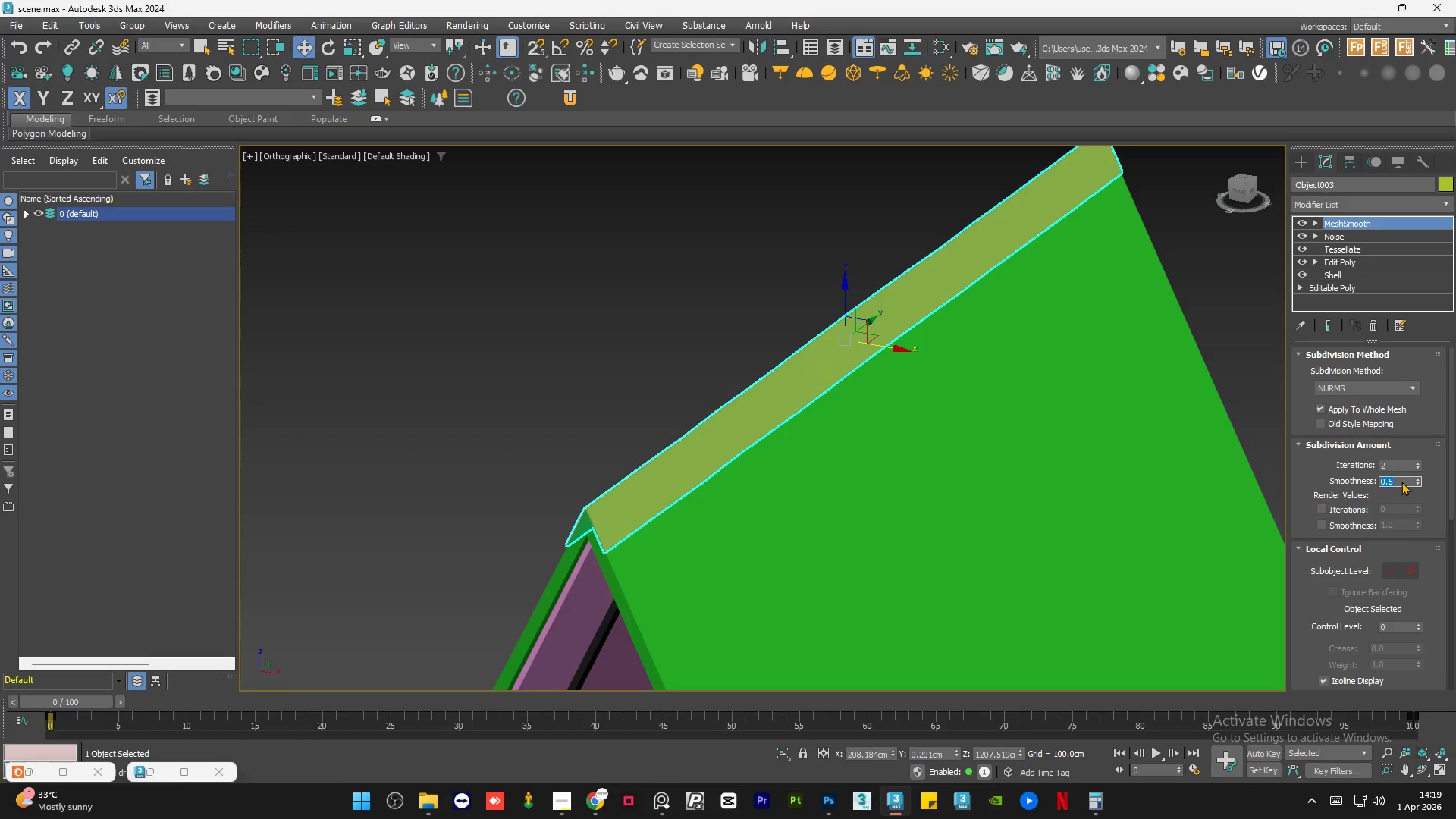 
scroll: coordinate [1373, 502], scroll_direction: down, amount: 1.0
 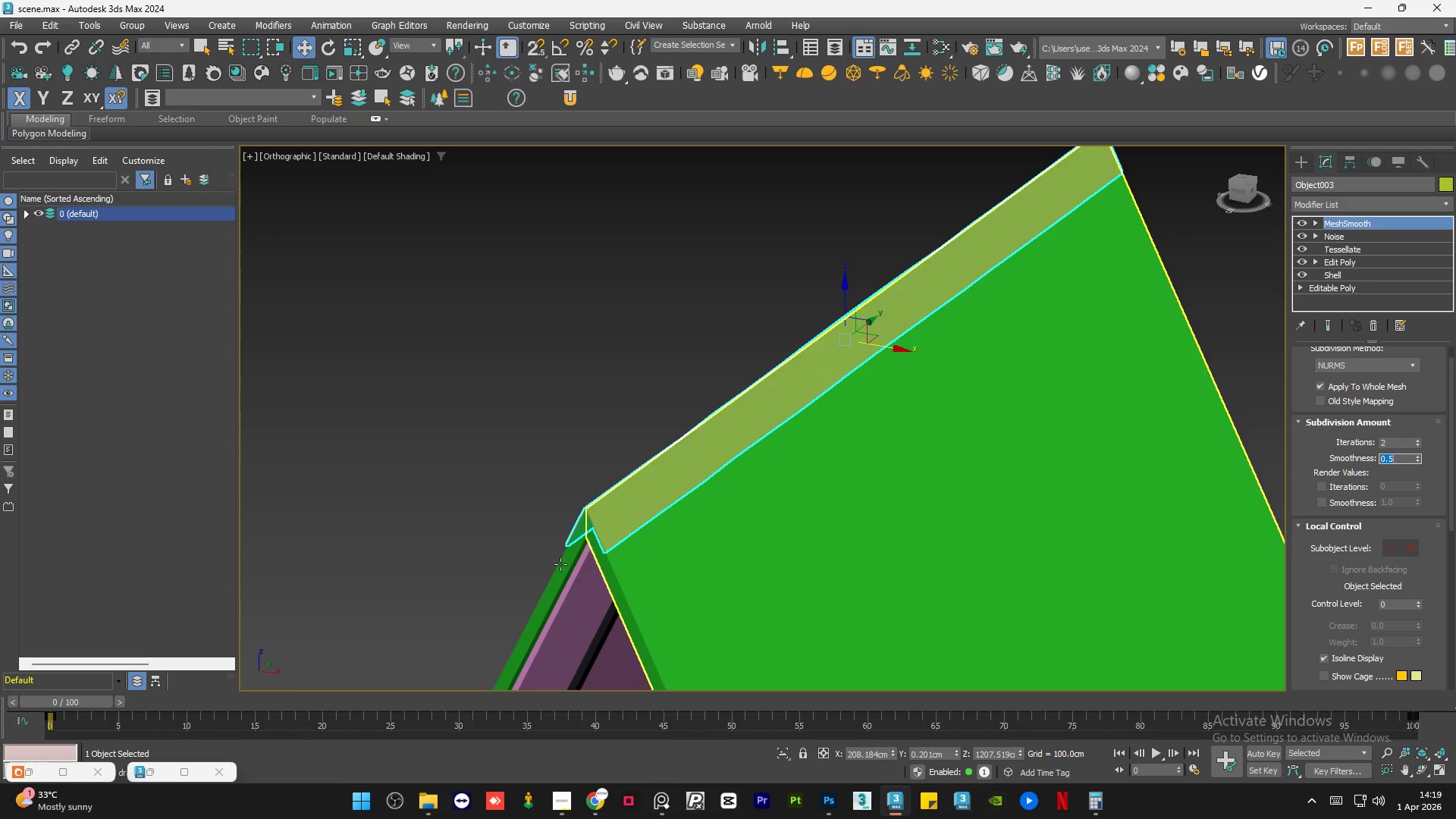 
scroll: coordinate [614, 535], scroll_direction: up, amount: 8.0
 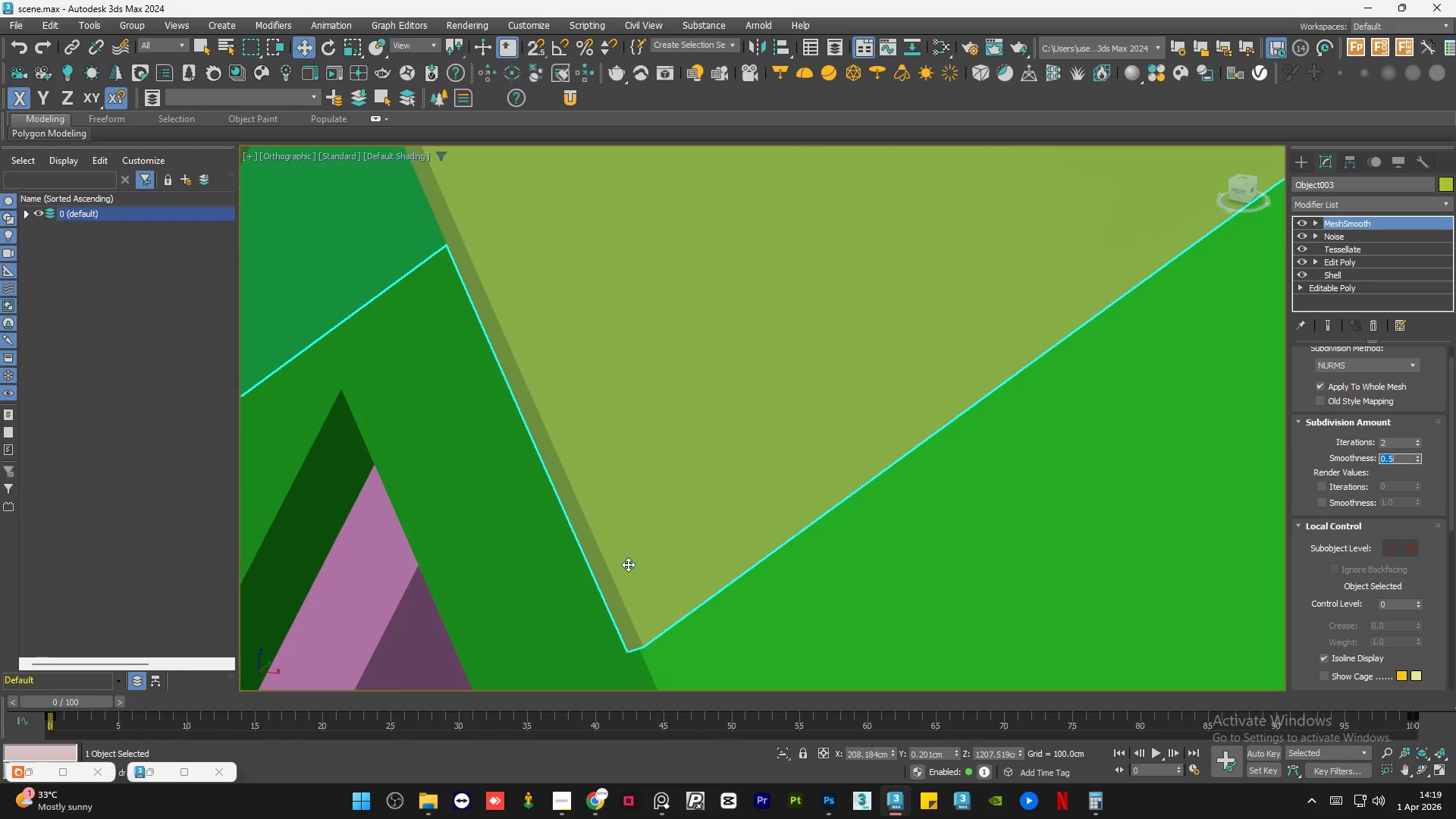 
scroll: coordinate [655, 606], scroll_direction: down, amount: 5.0
 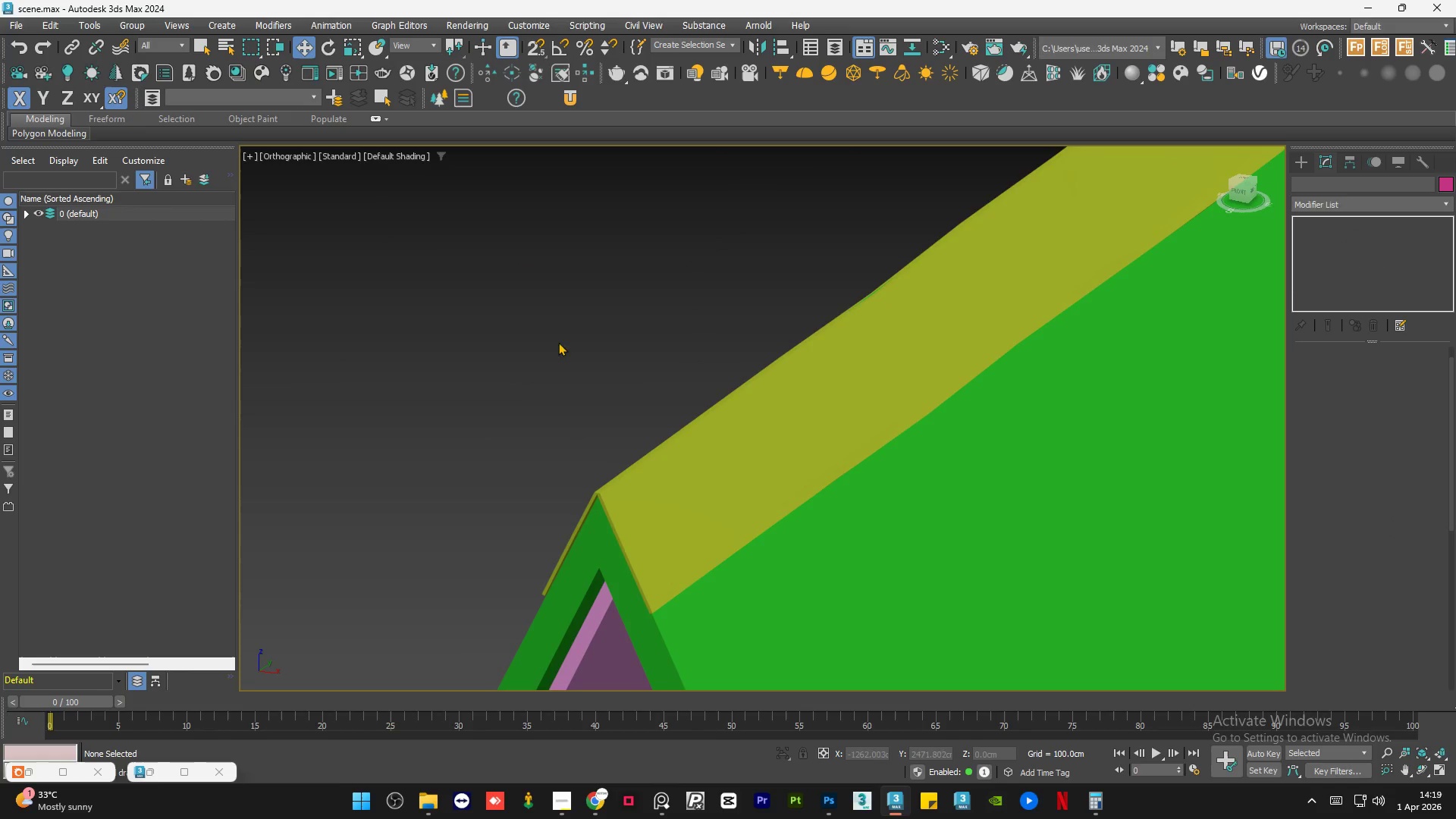 
left_click([719, 369])
 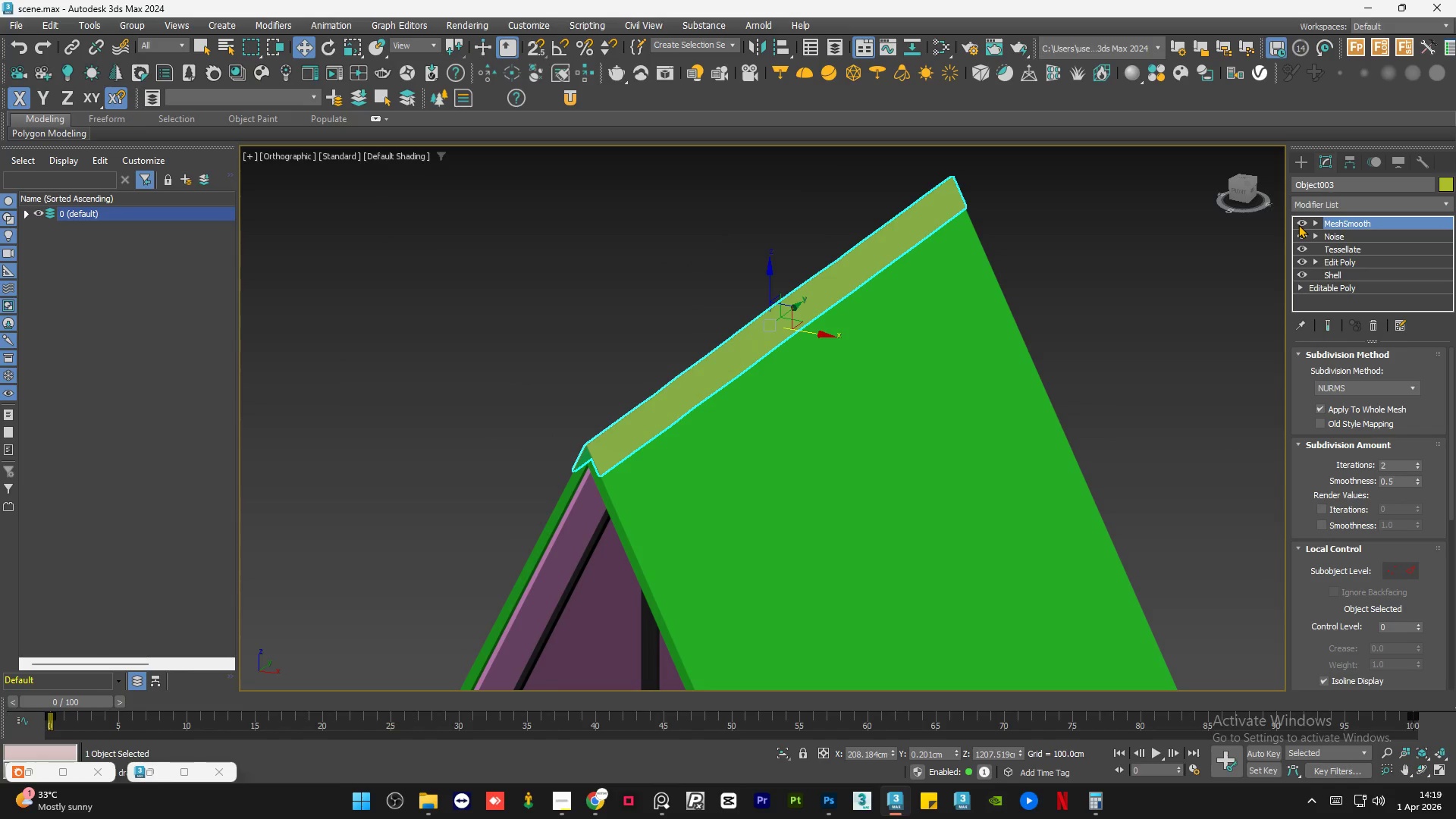 
scroll: coordinate [630, 424], scroll_direction: down, amount: 4.0
 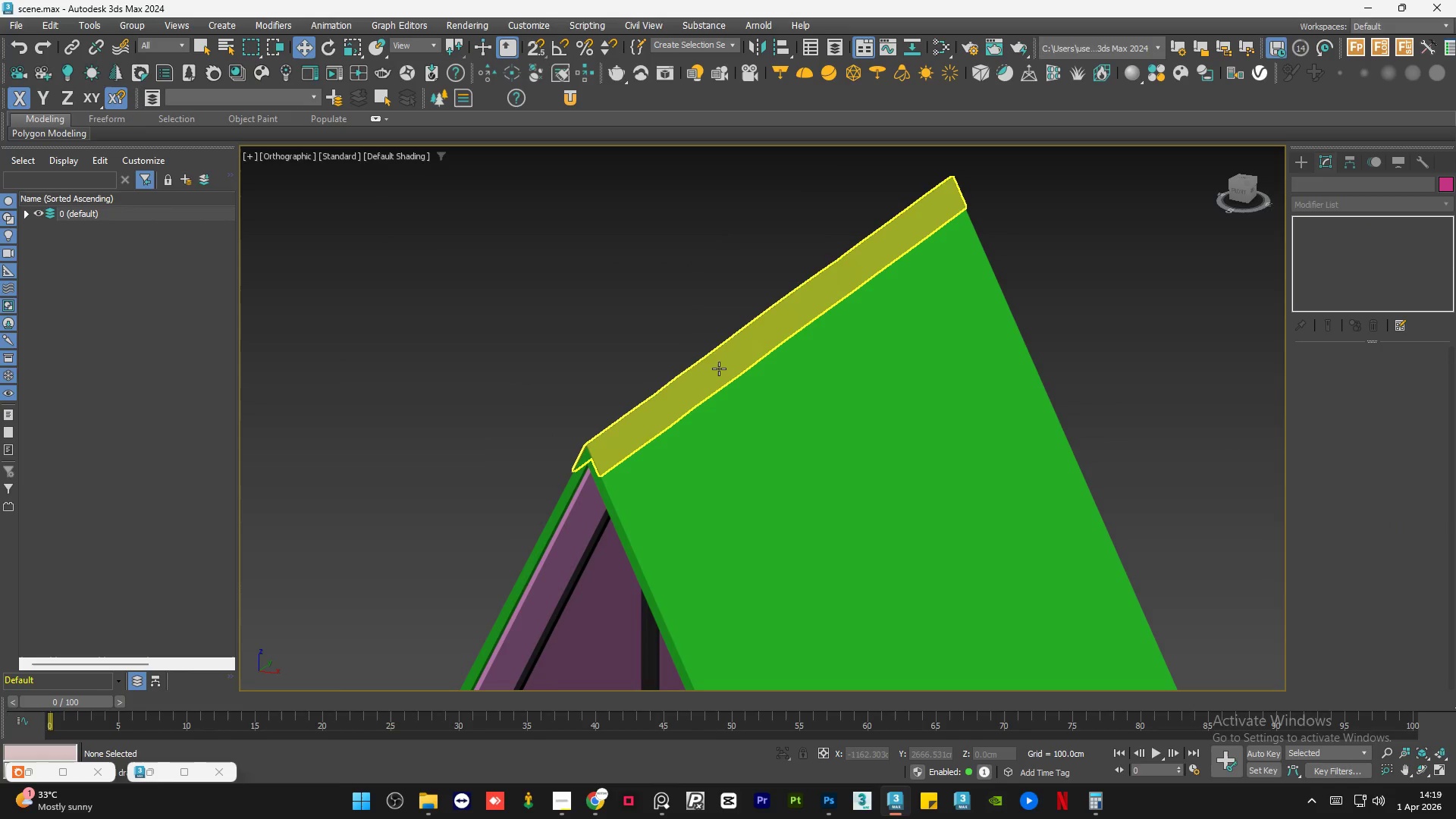 
double_click([1298, 224])
 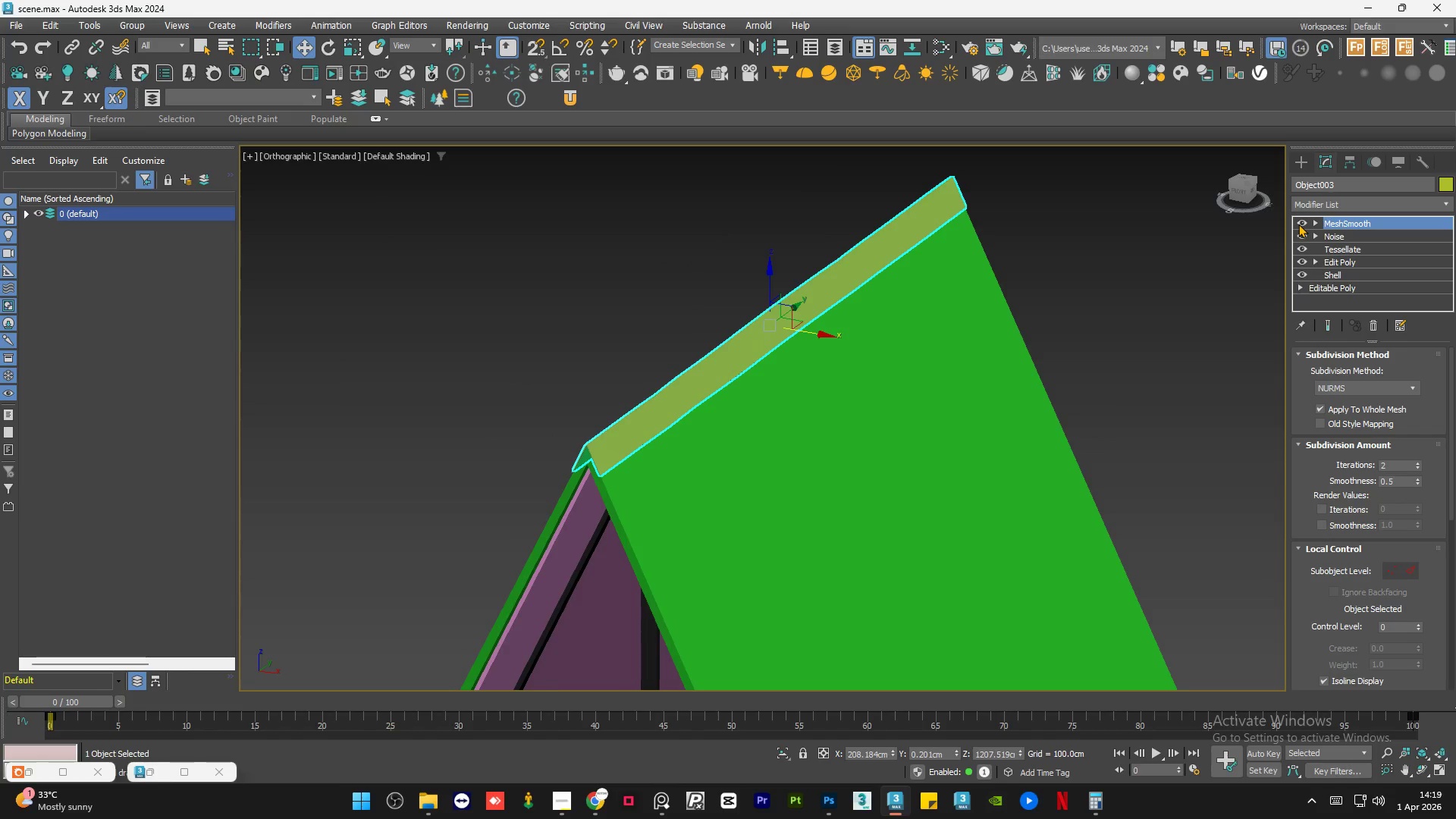 
hold_key(key=AltLeft, duration=1.05)
 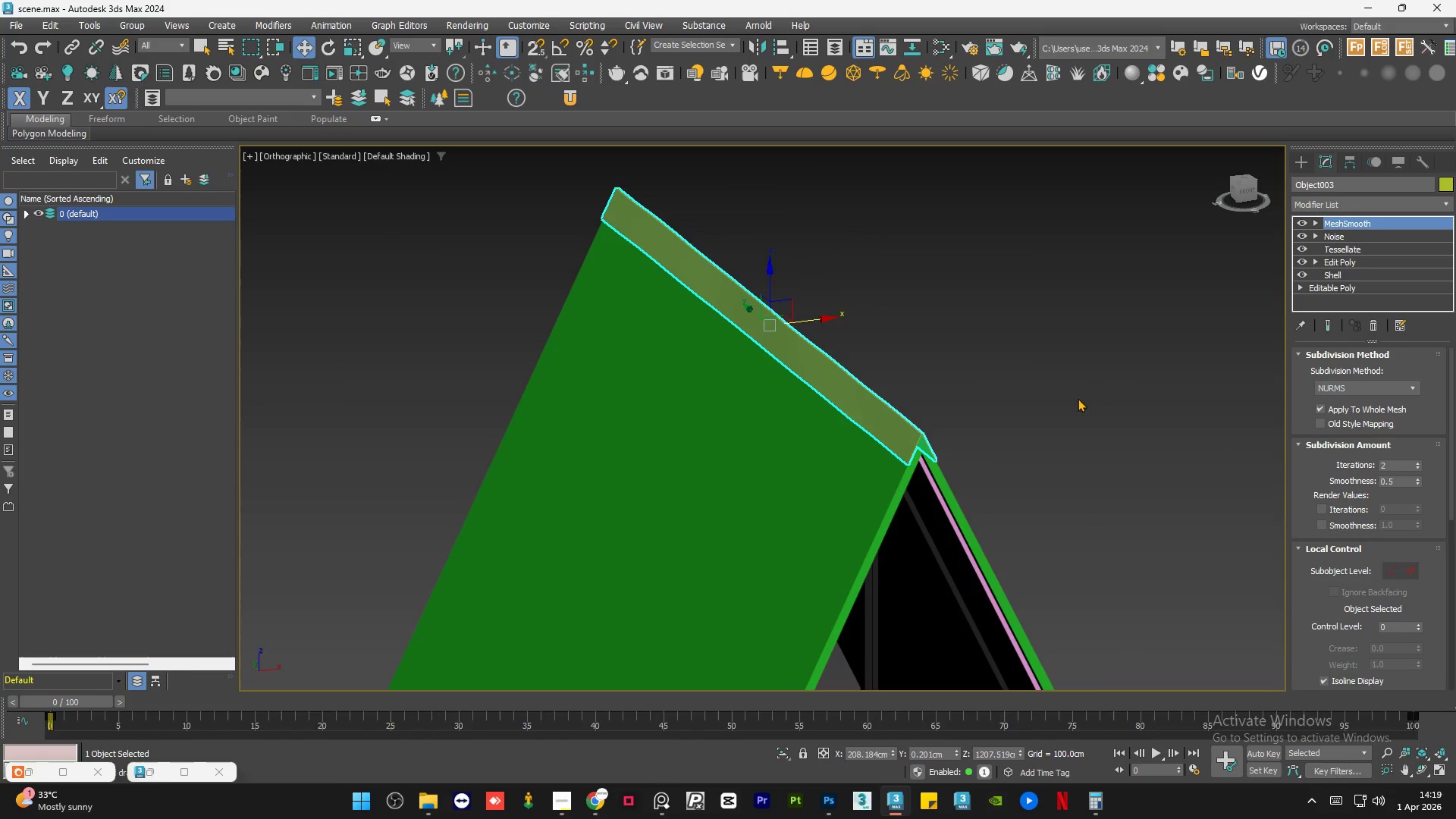 
hold_key(key=AltLeft, duration=0.5)
scroll: coordinate [1081, 398], scroll_direction: none, amount: 0.0
 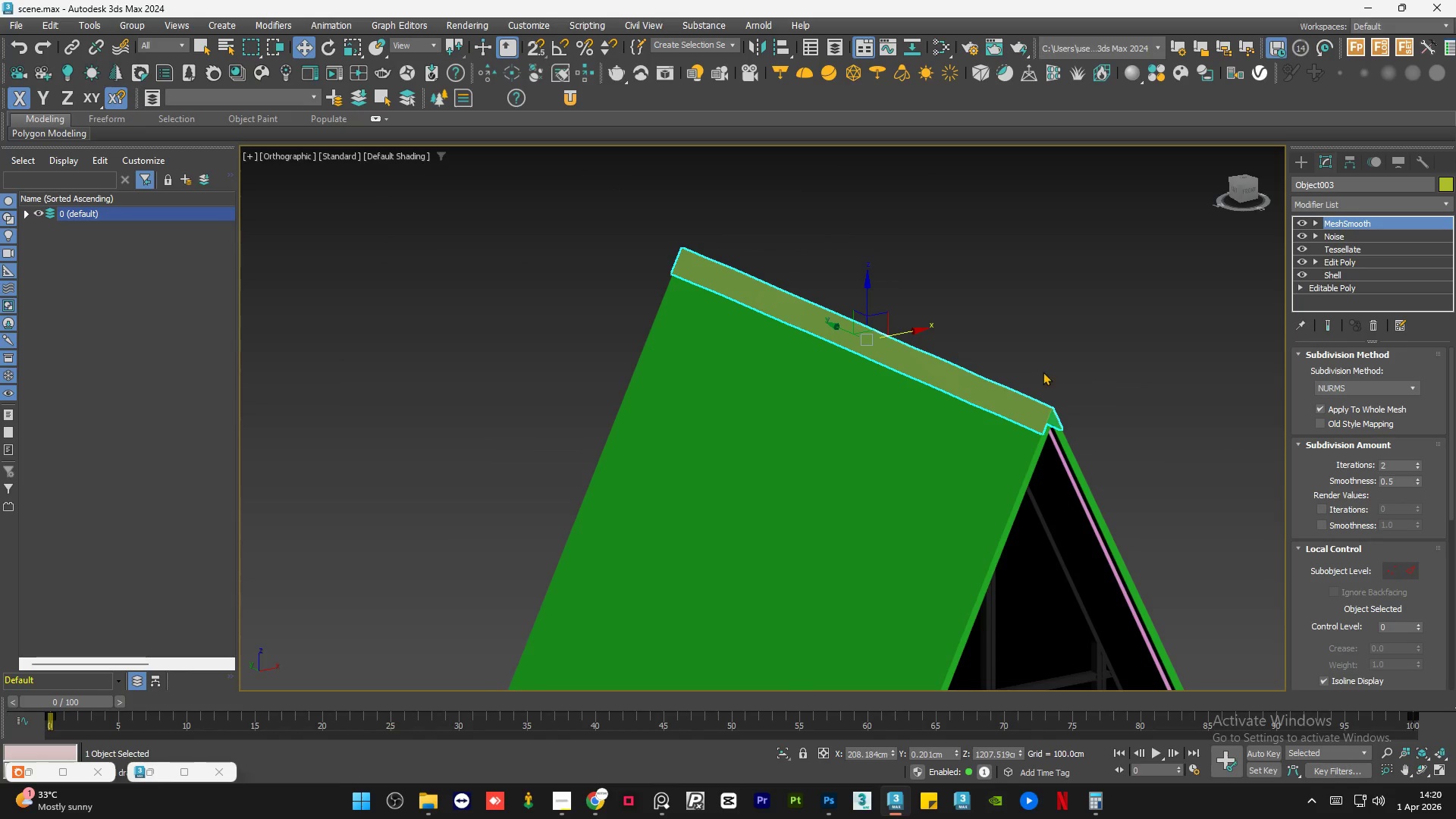 
left_click([560, 808])